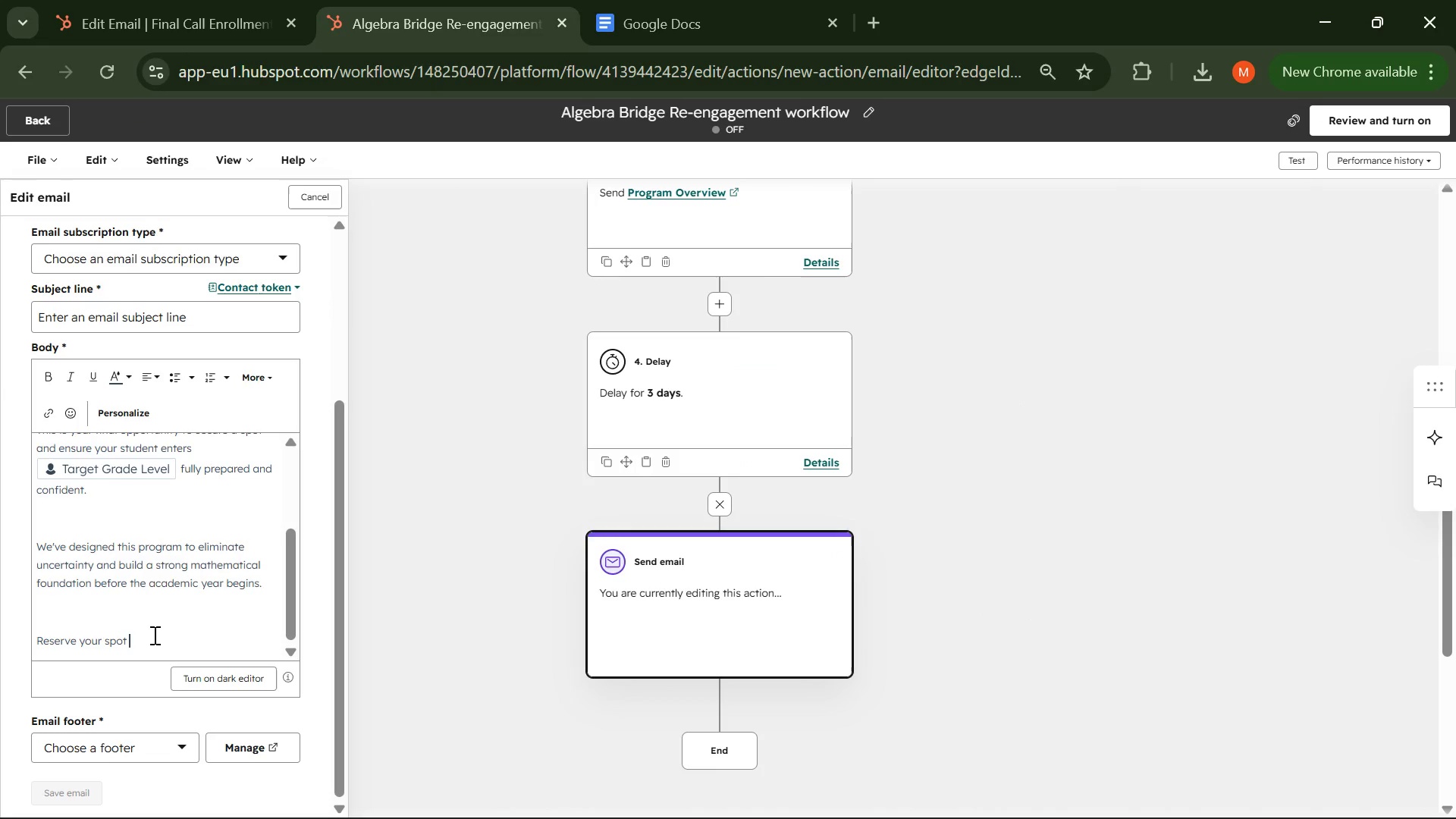 
key(ArrowLeft)
 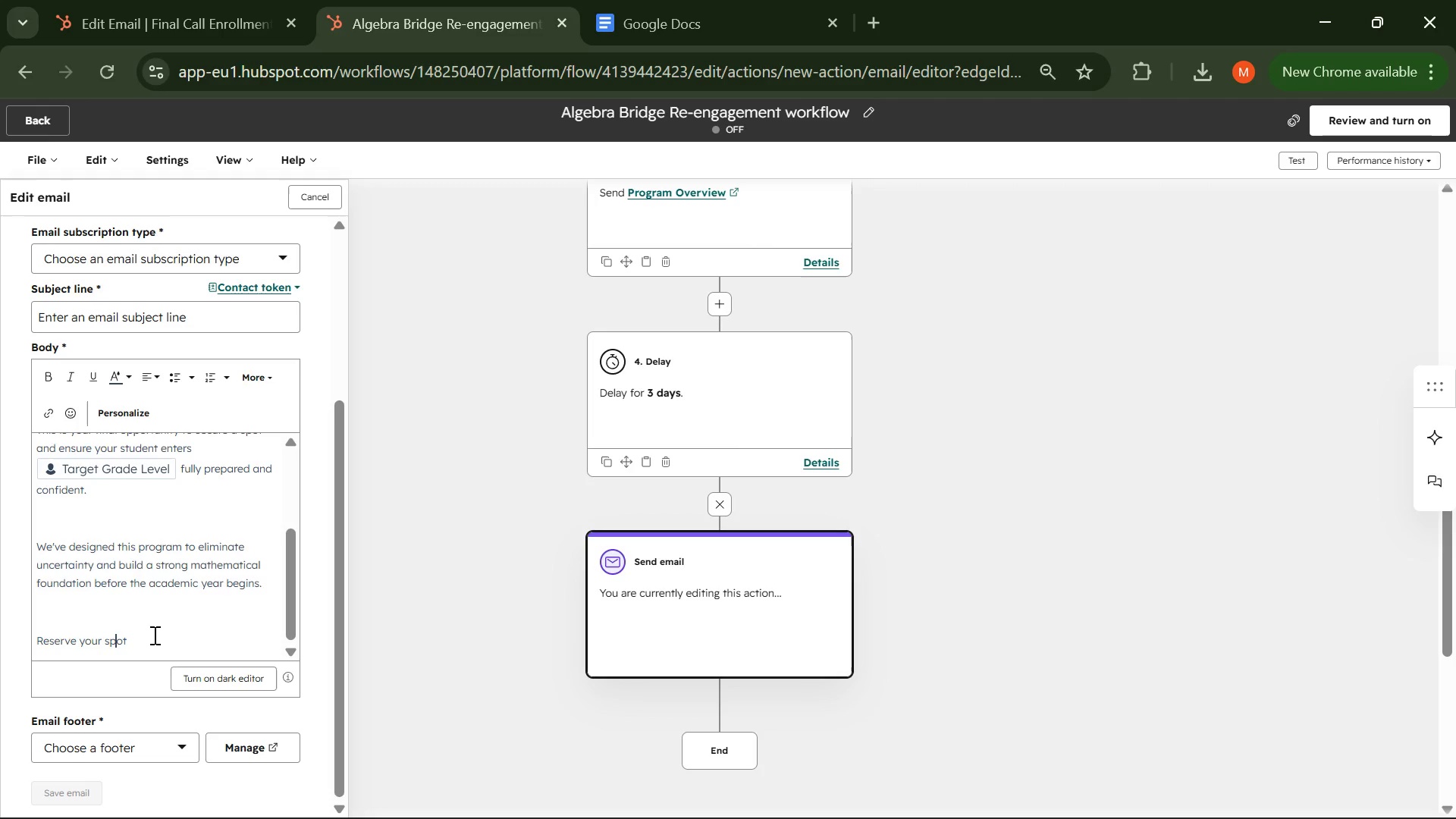 
key(ArrowLeft)
 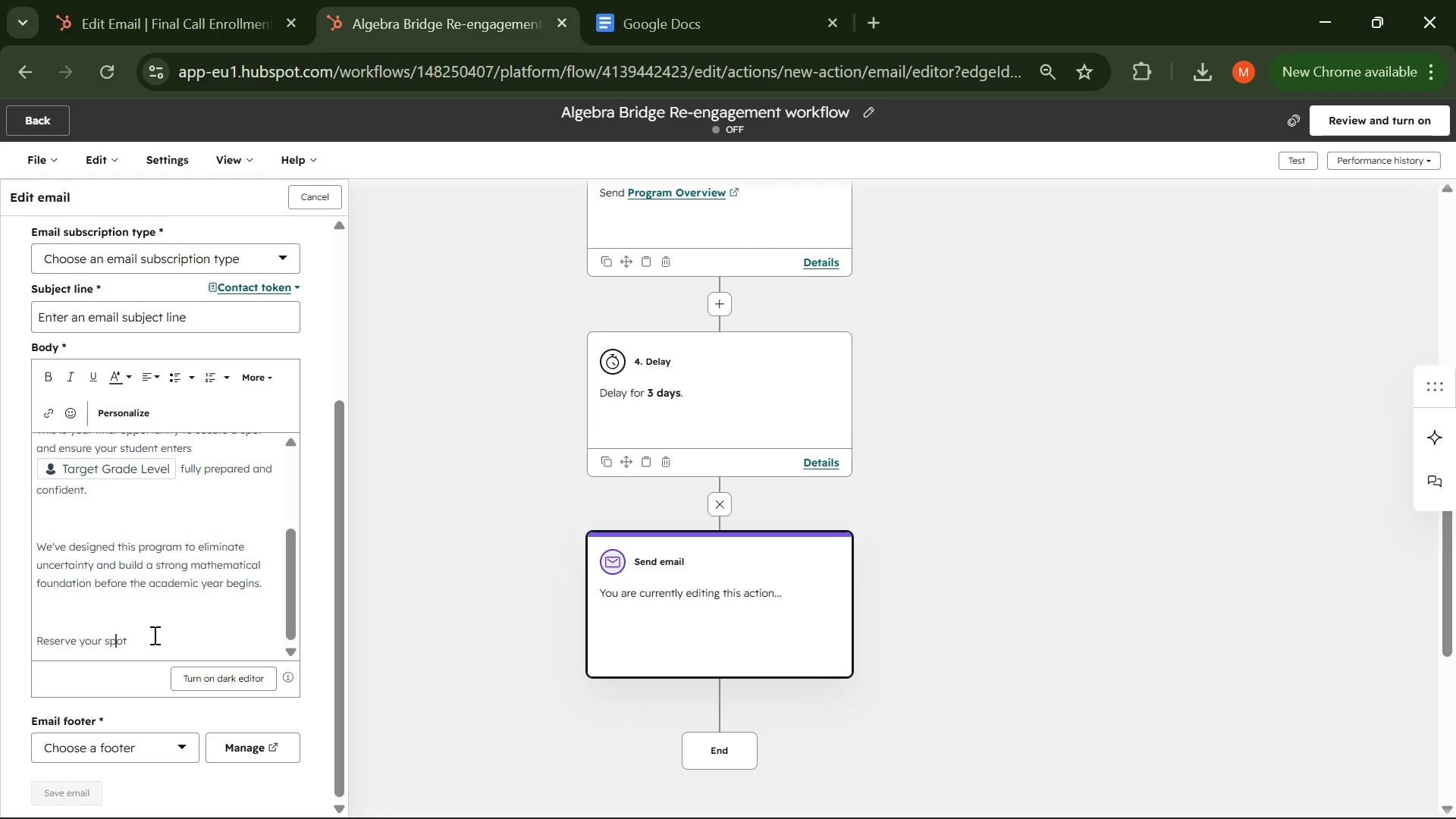 
key(ArrowLeft)
 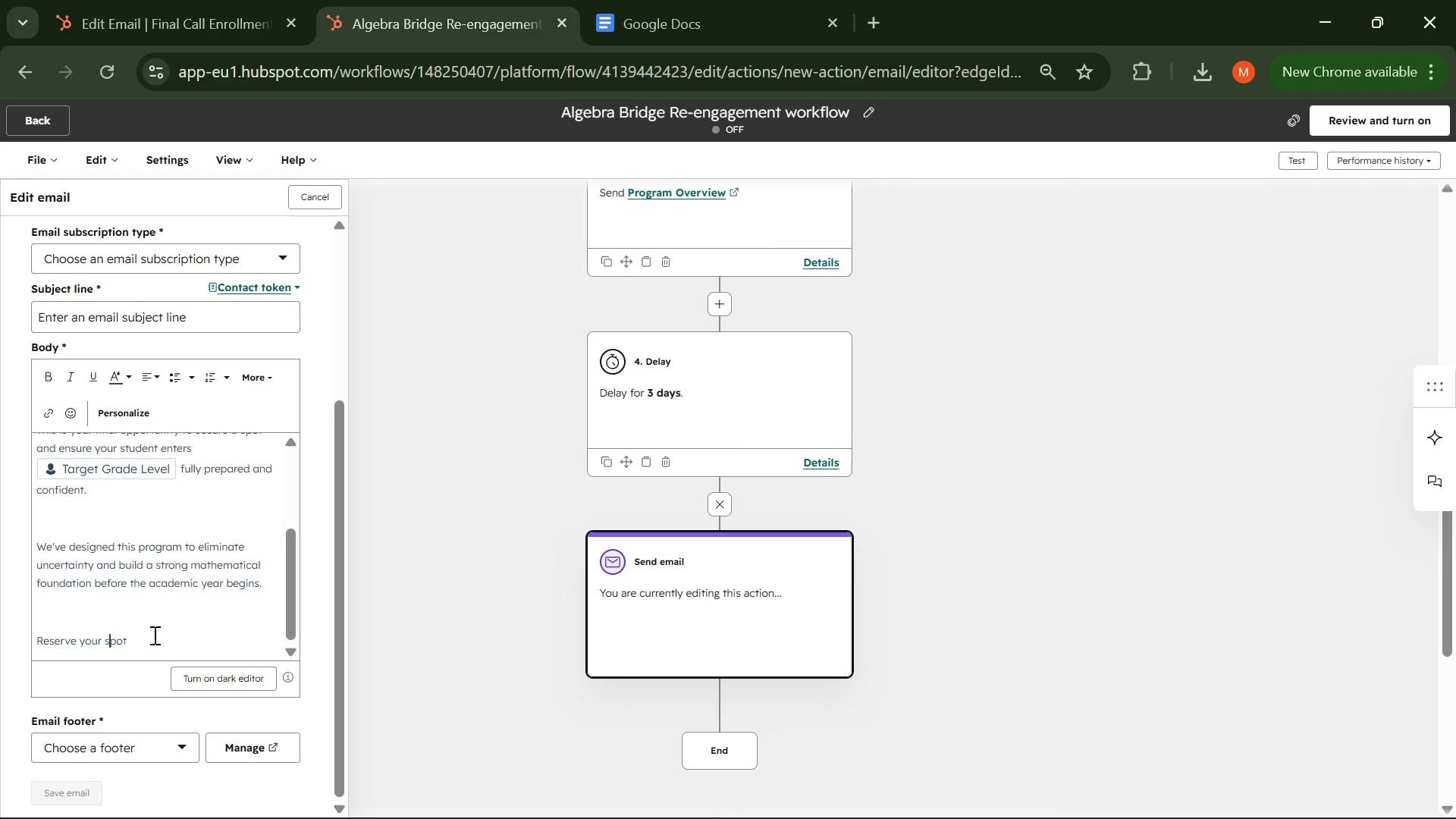 
key(Backspace)
 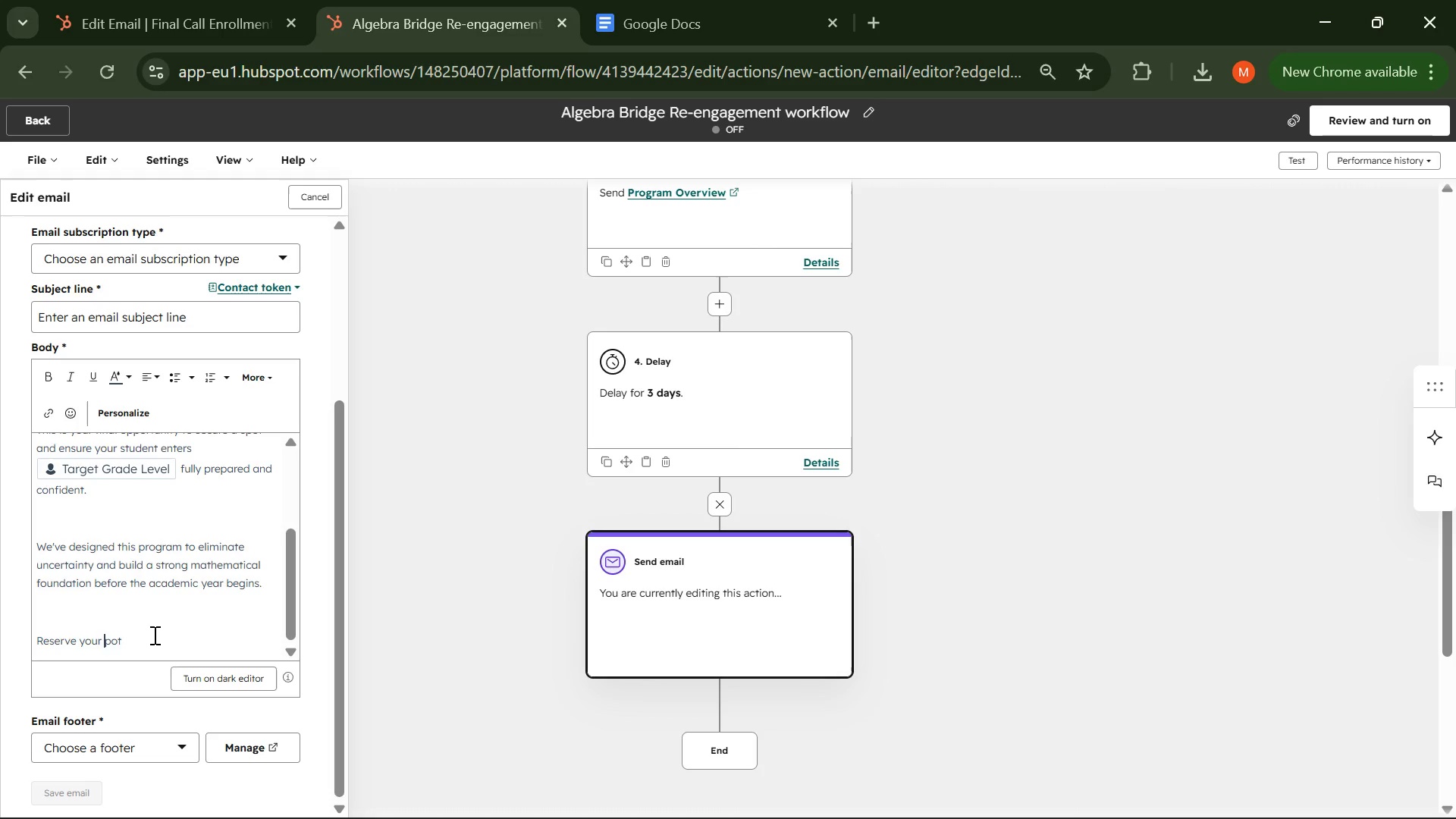 
key(CapsLock)
 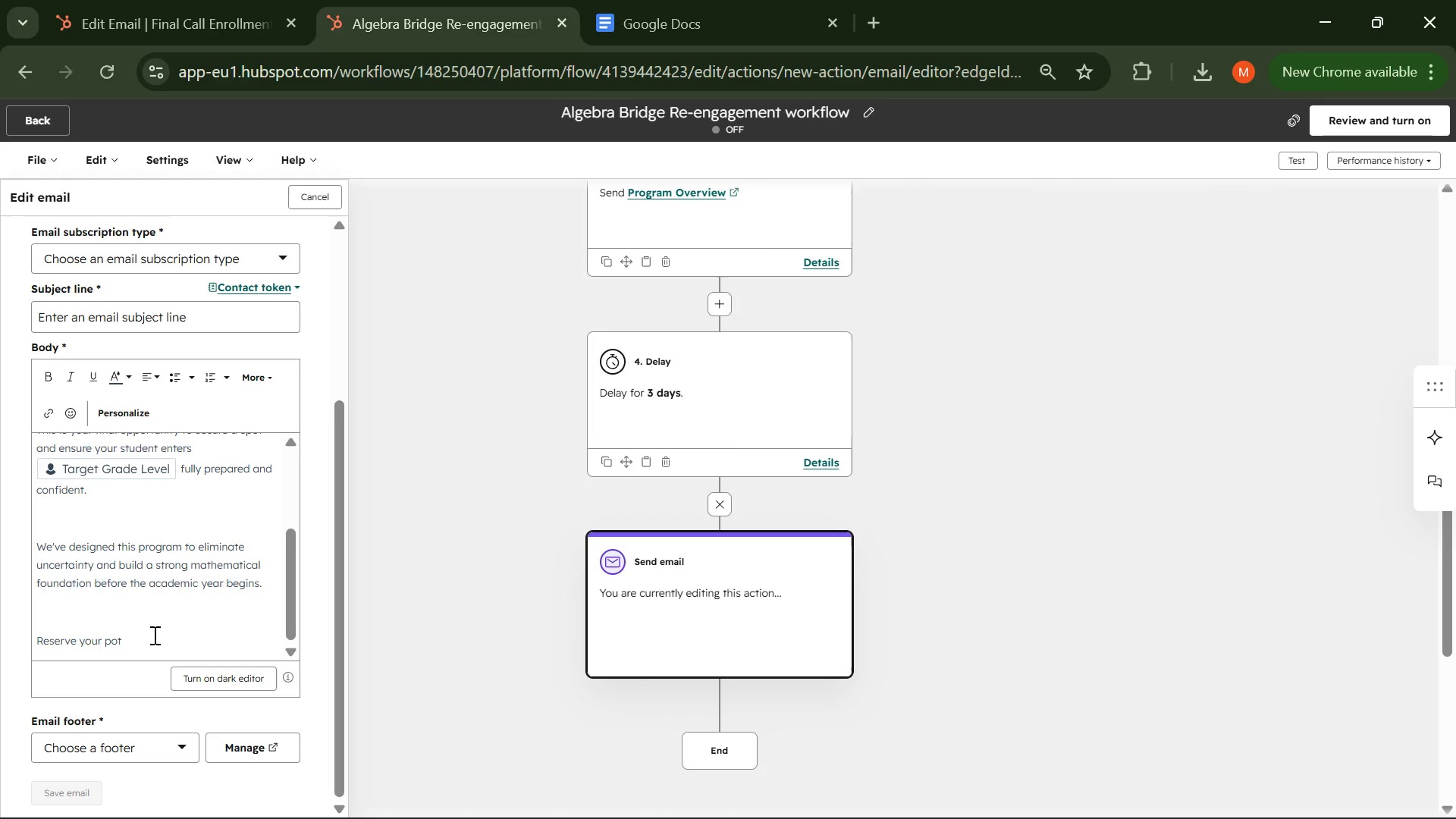 
key(S)
 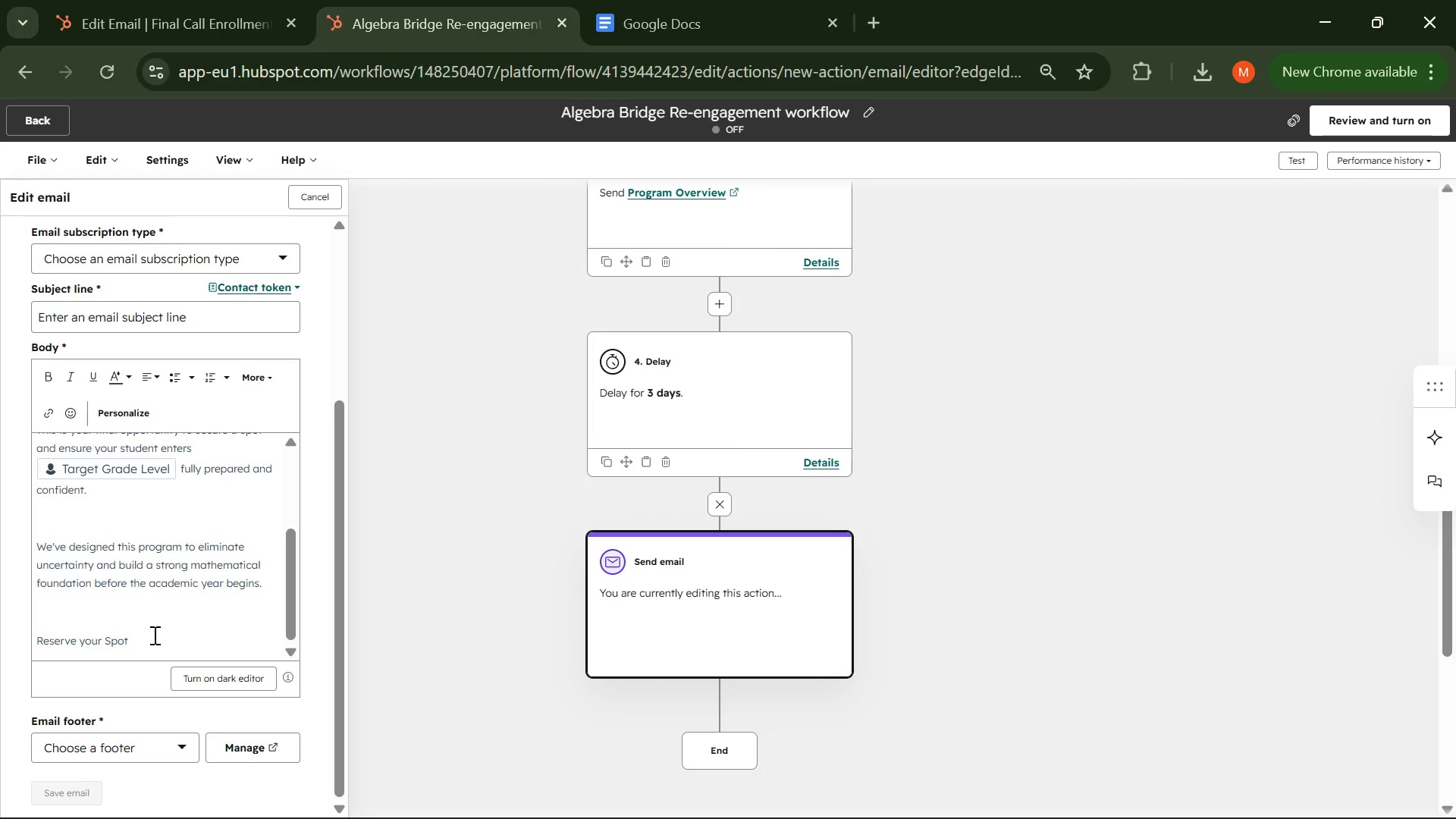 
key(ArrowLeft)
 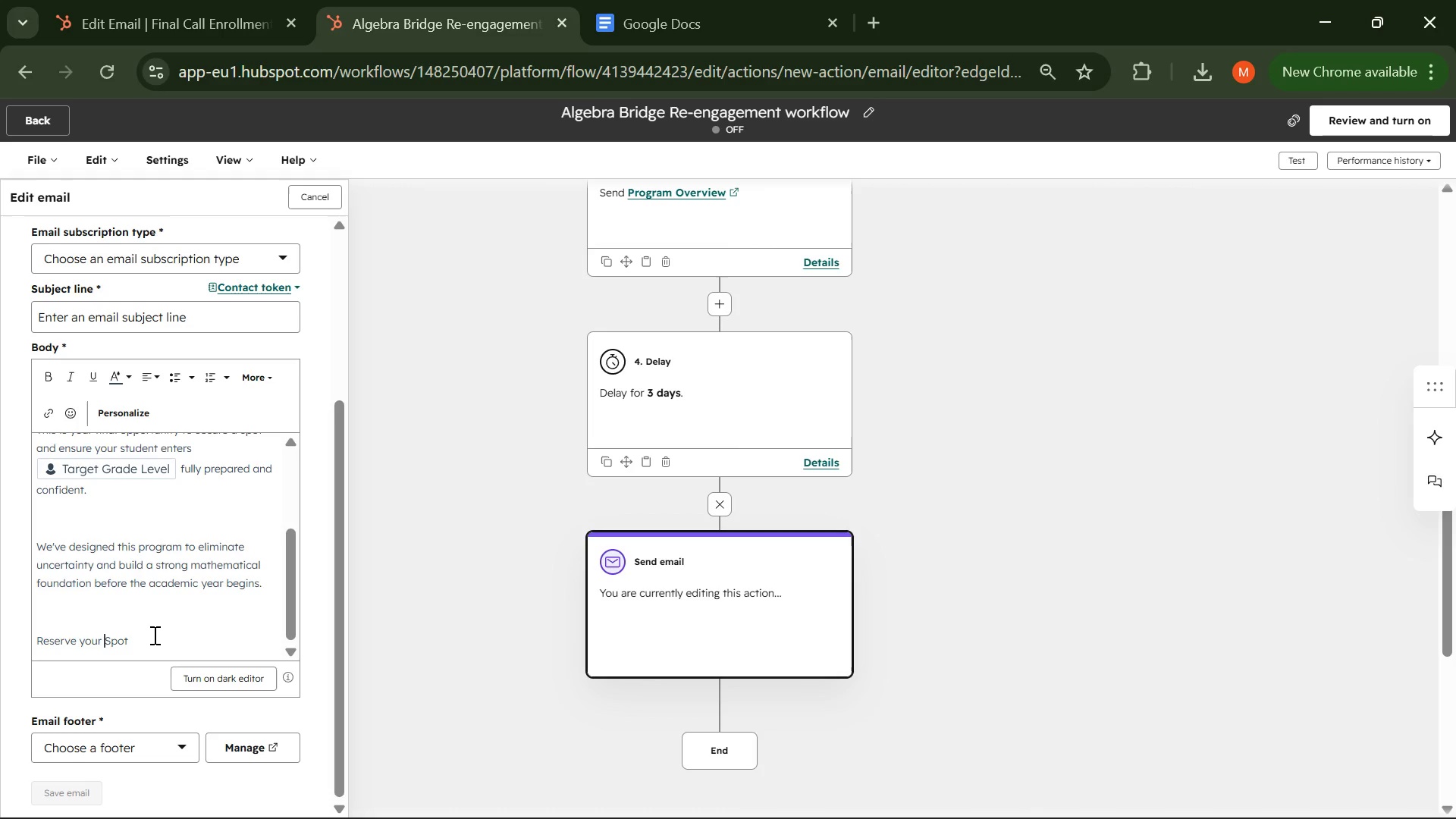 
key(ArrowLeft)
 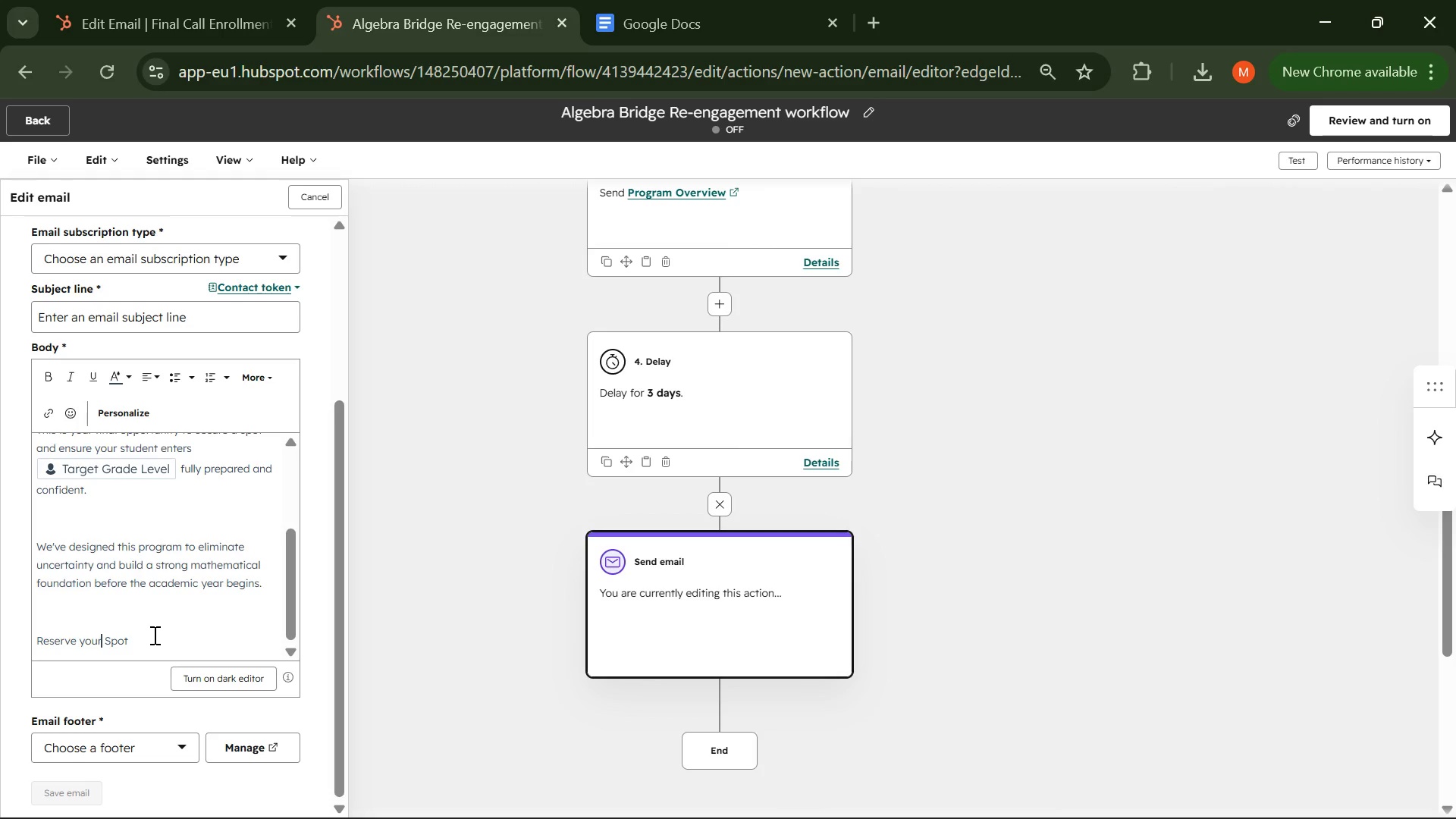 
key(ArrowLeft)
 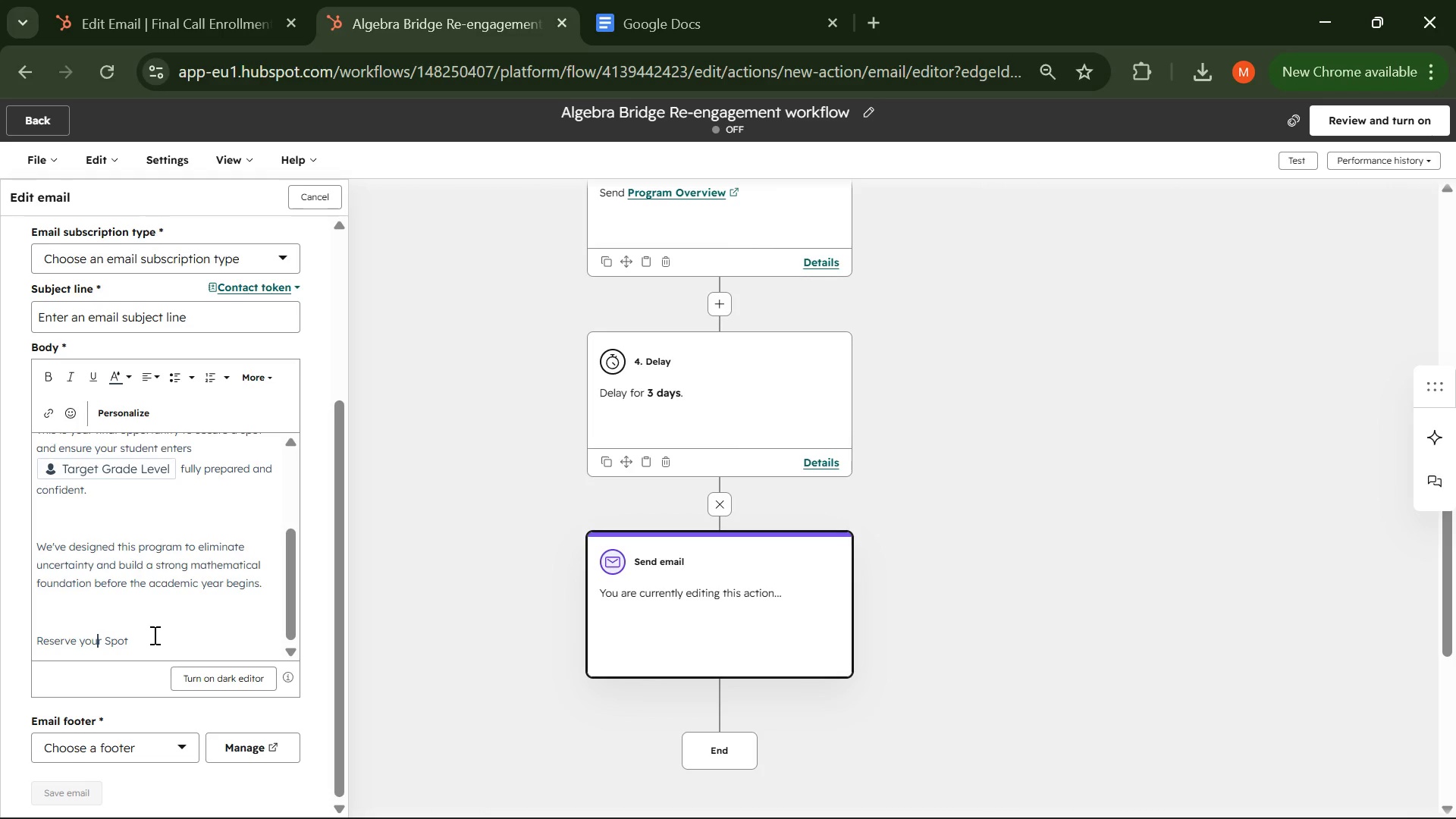 
key(ArrowLeft)
 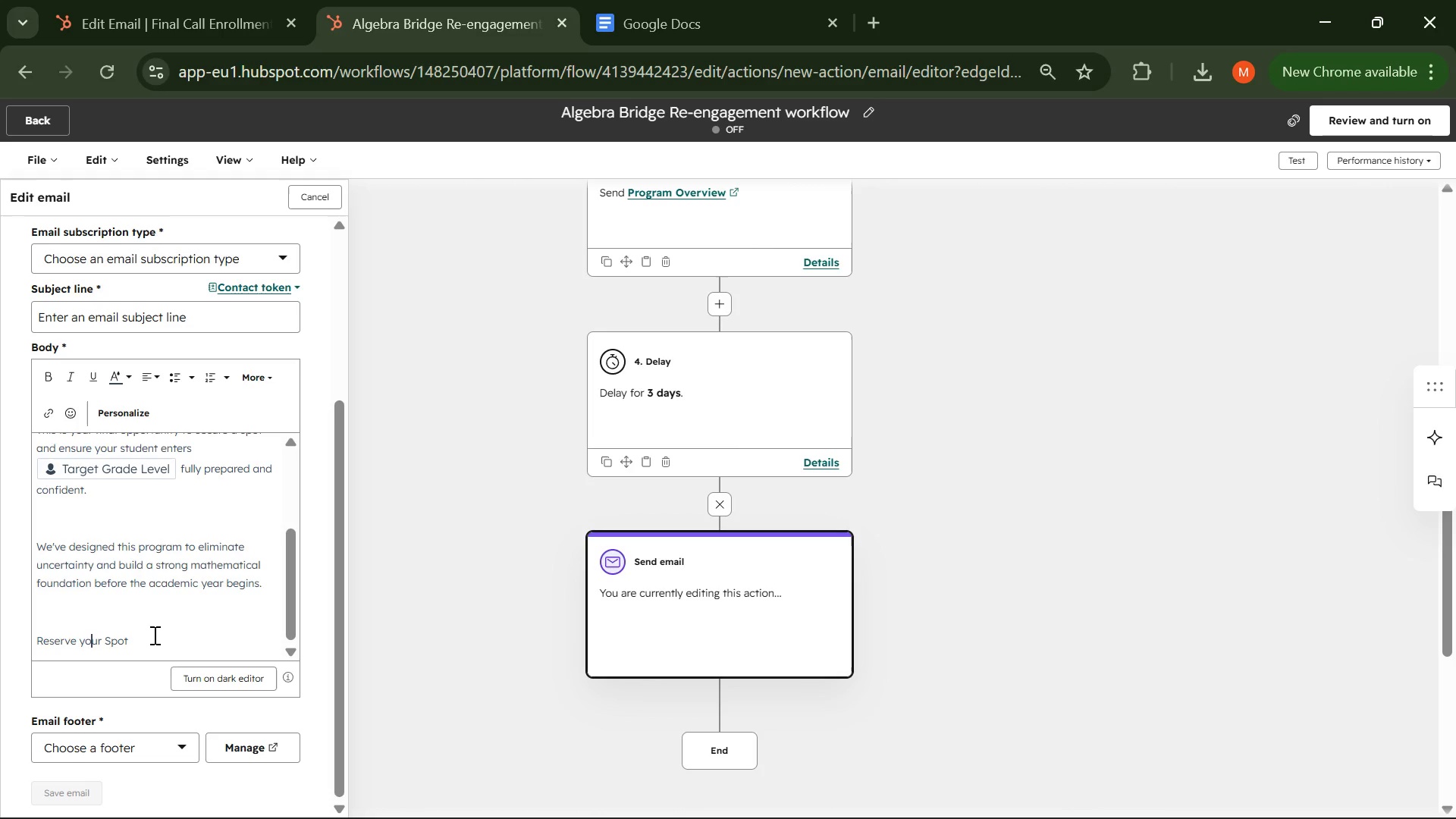 
key(ArrowLeft)
 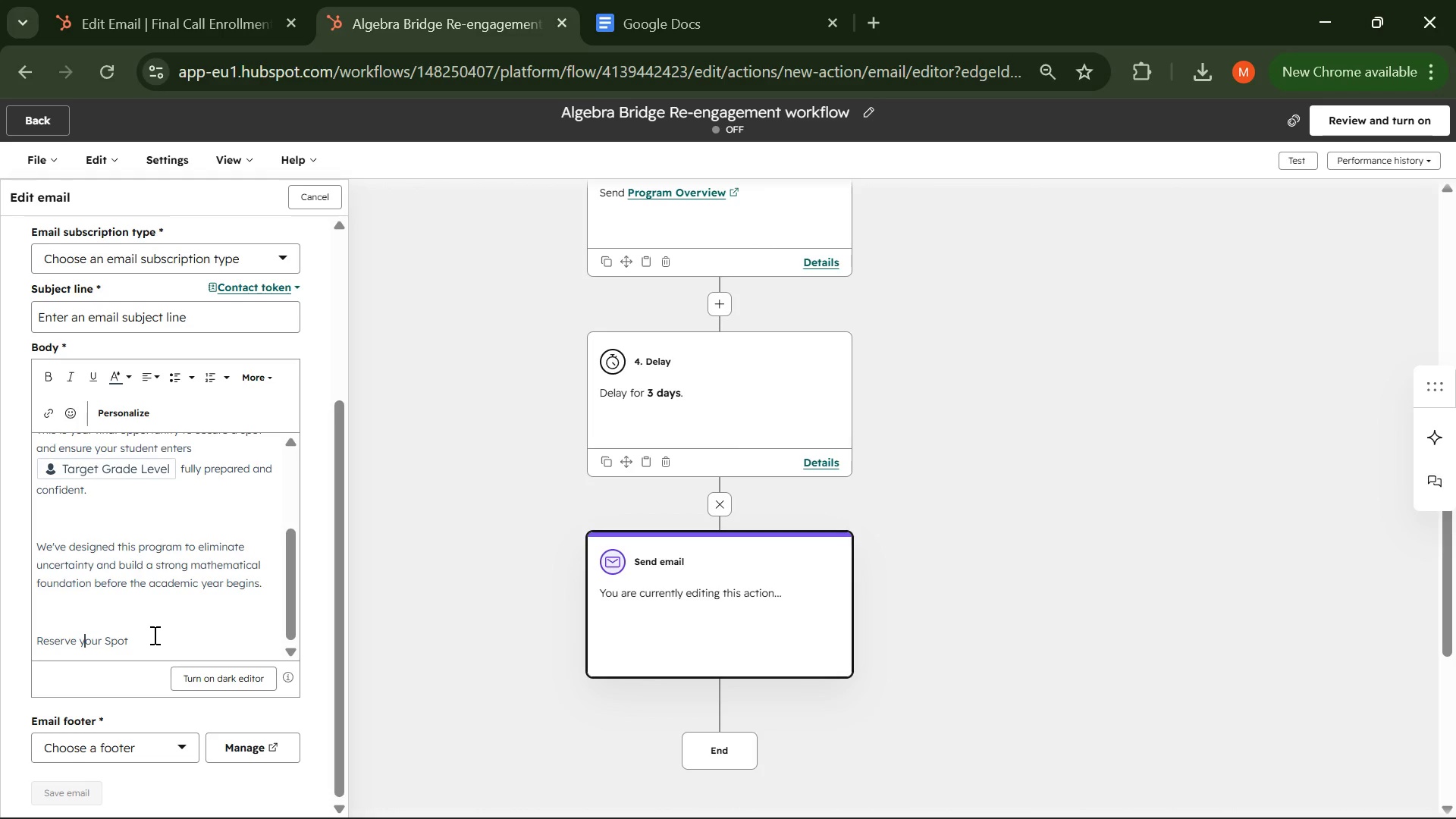 
key(Backspace)
 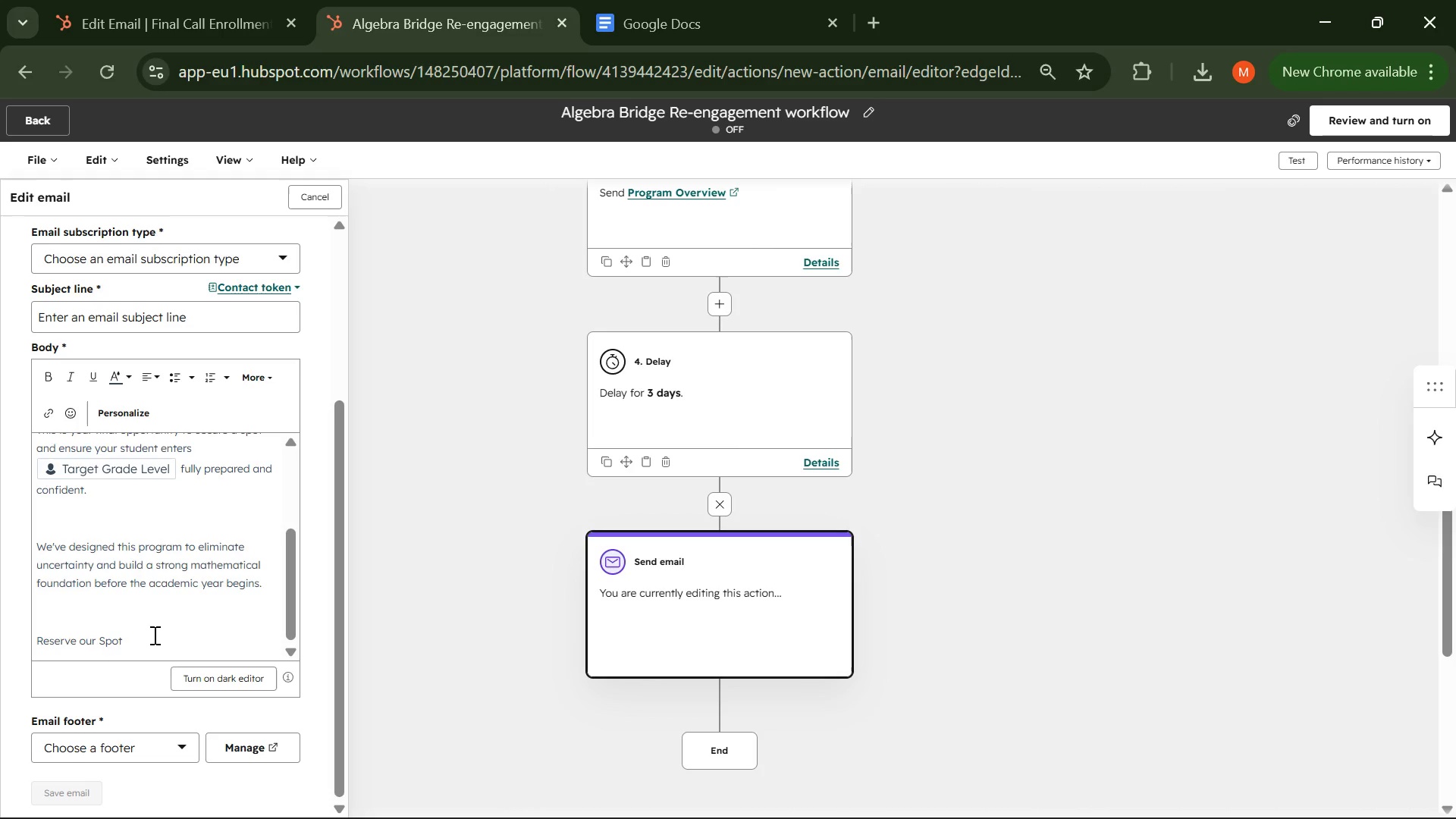 
key(Y)
 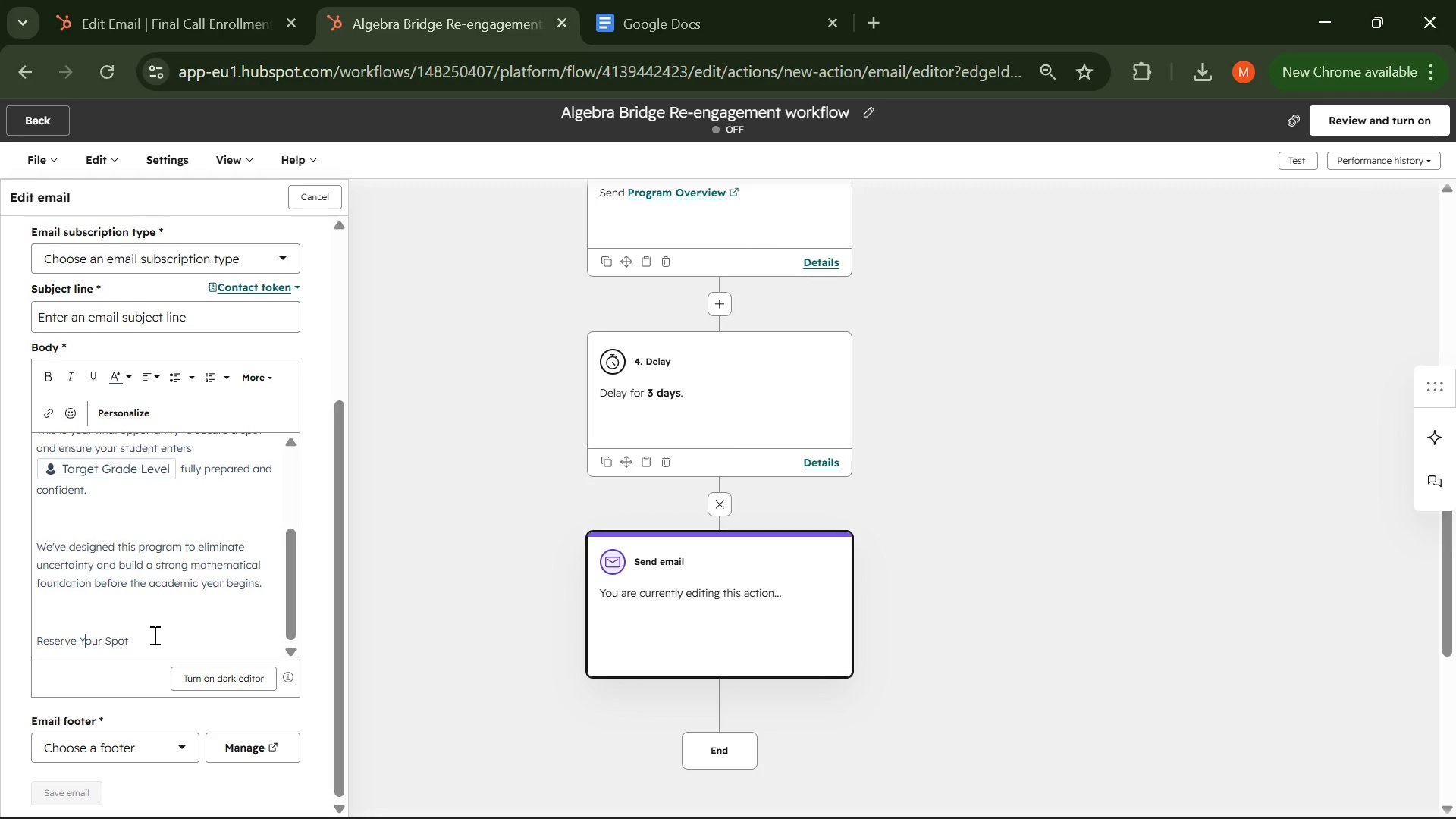 
wait(33.99)
 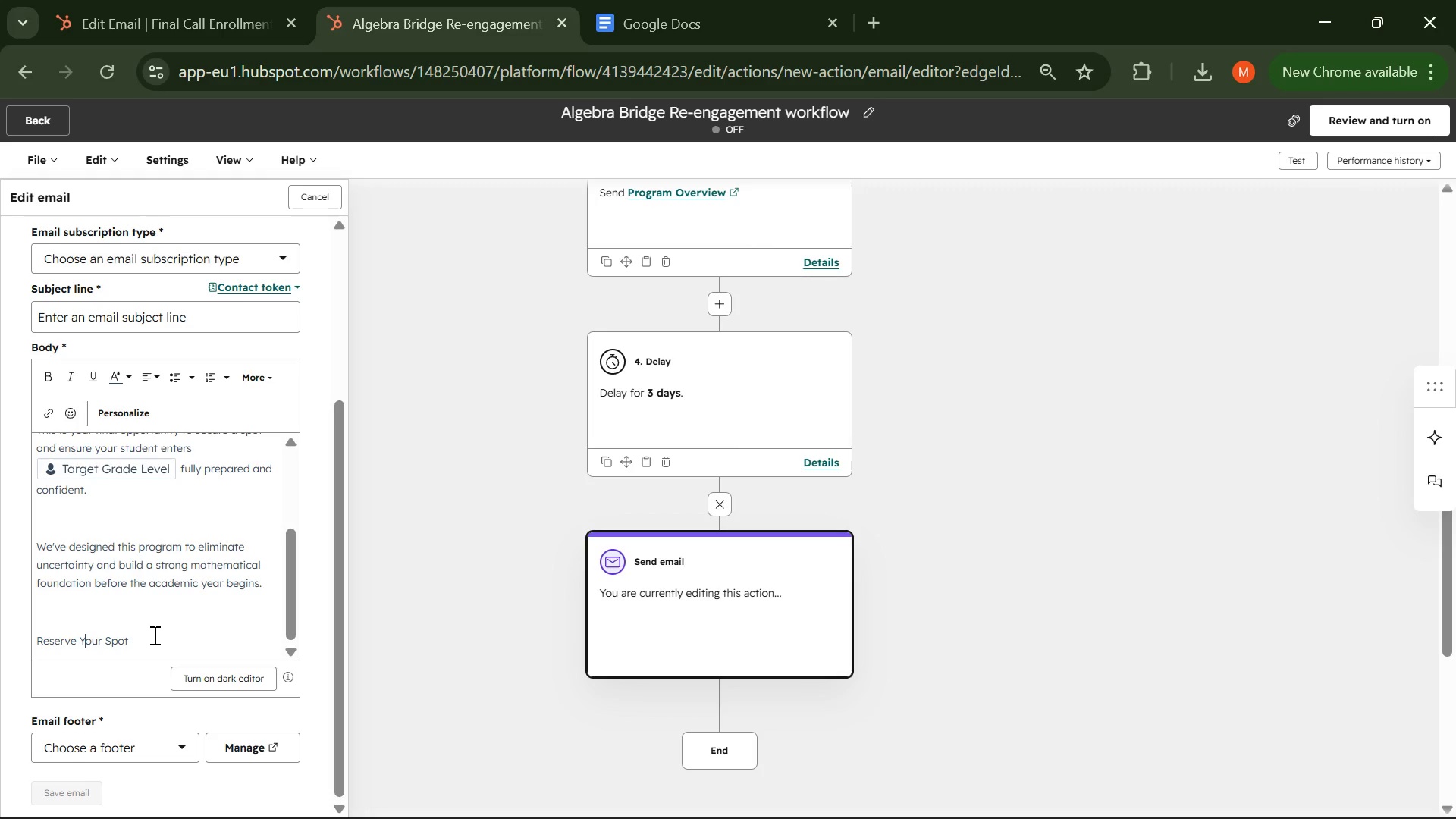 
left_click([146, 632])
 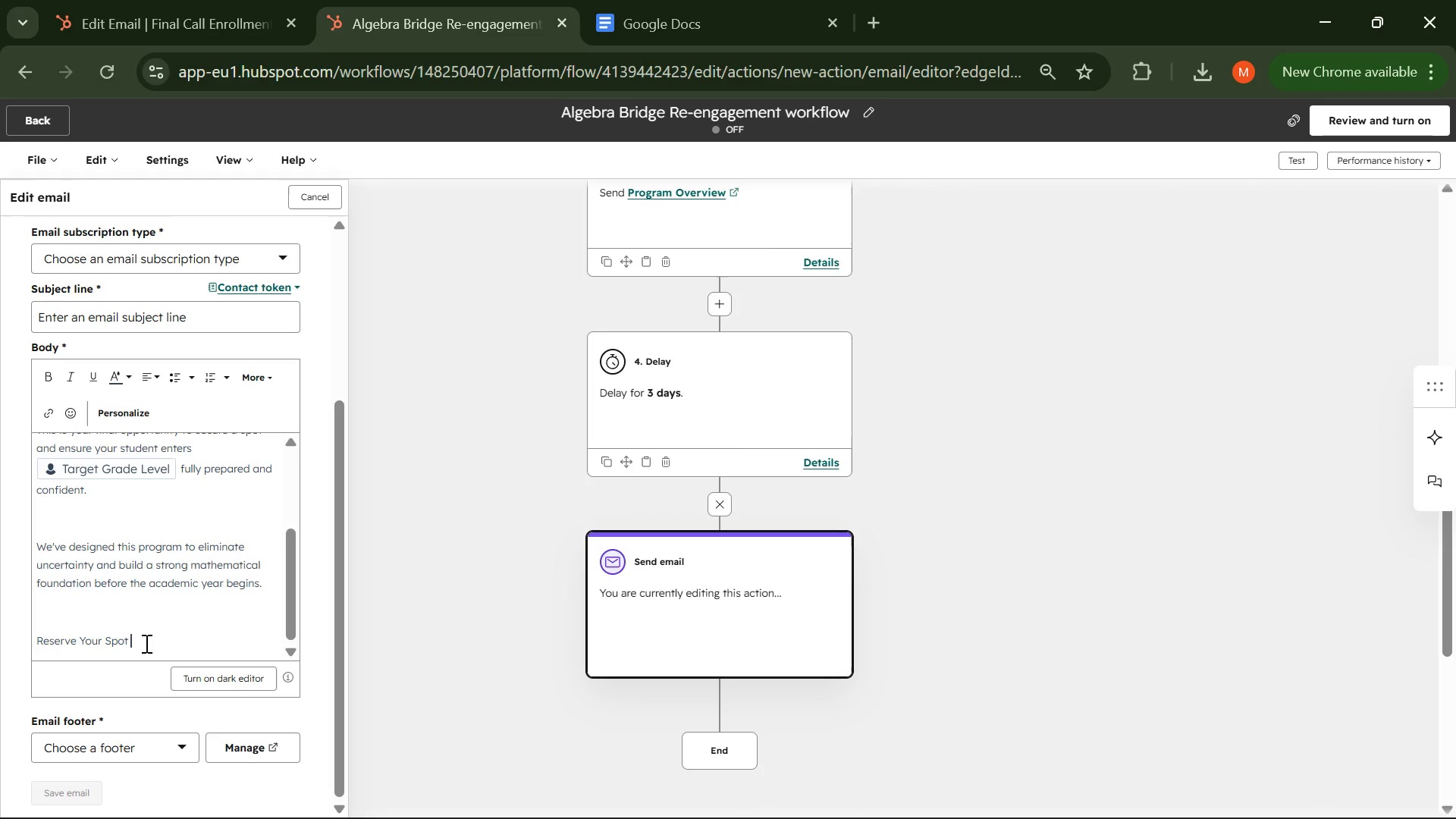 
left_click_drag(start_coordinate=[145, 643], to_coordinate=[0, 646])
 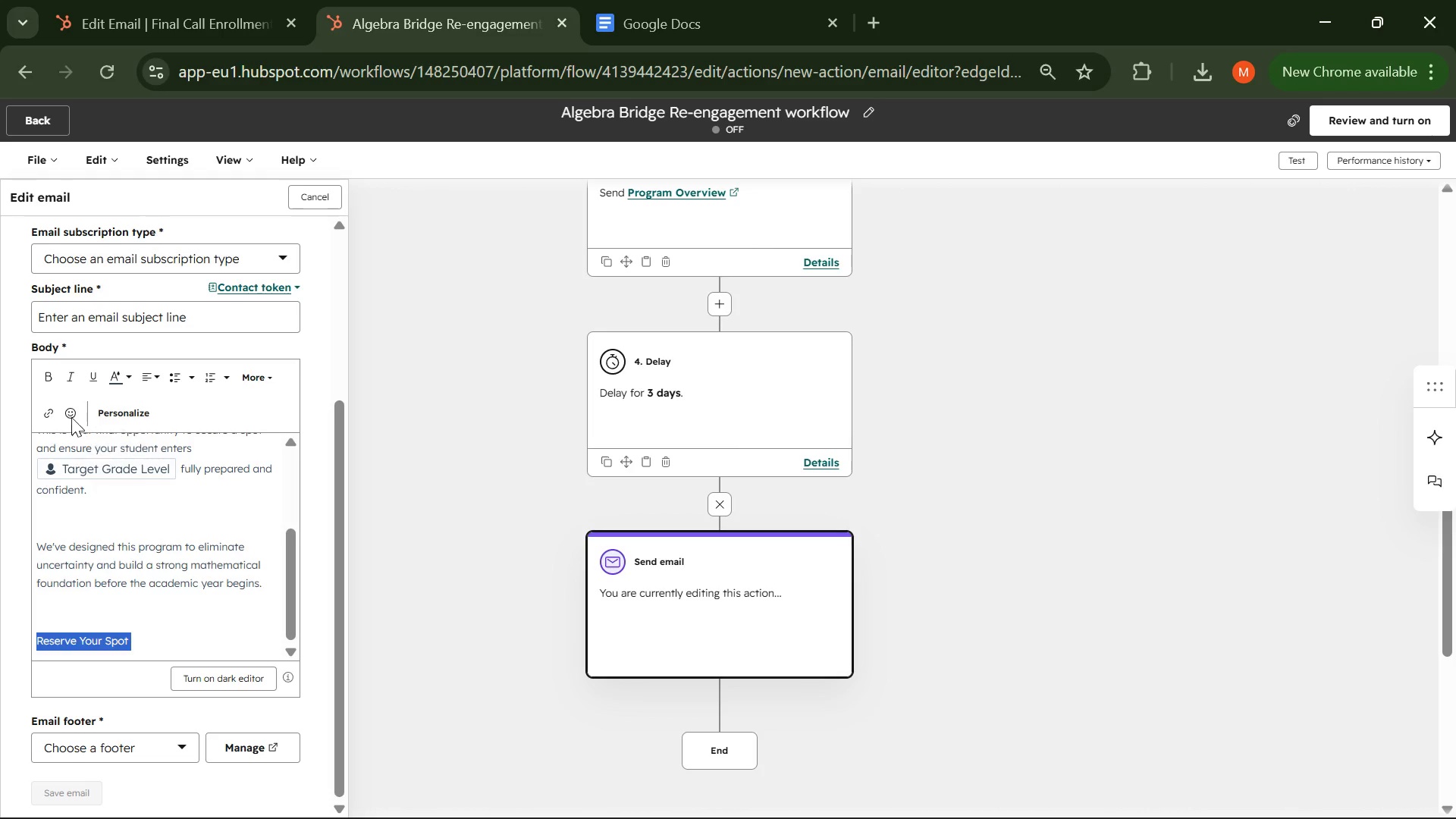 
left_click([40, 417])
 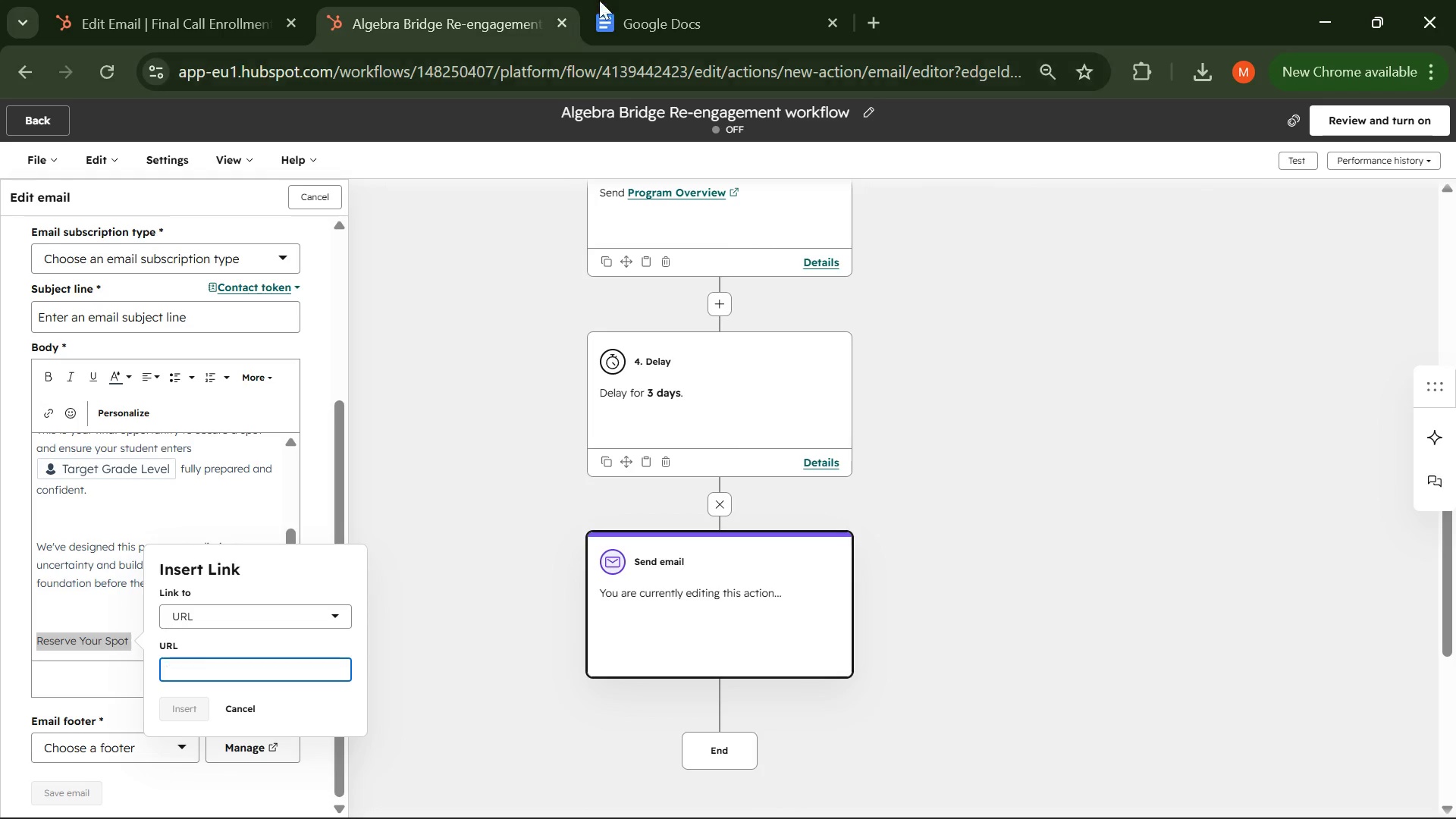 
left_click([205, 28])
 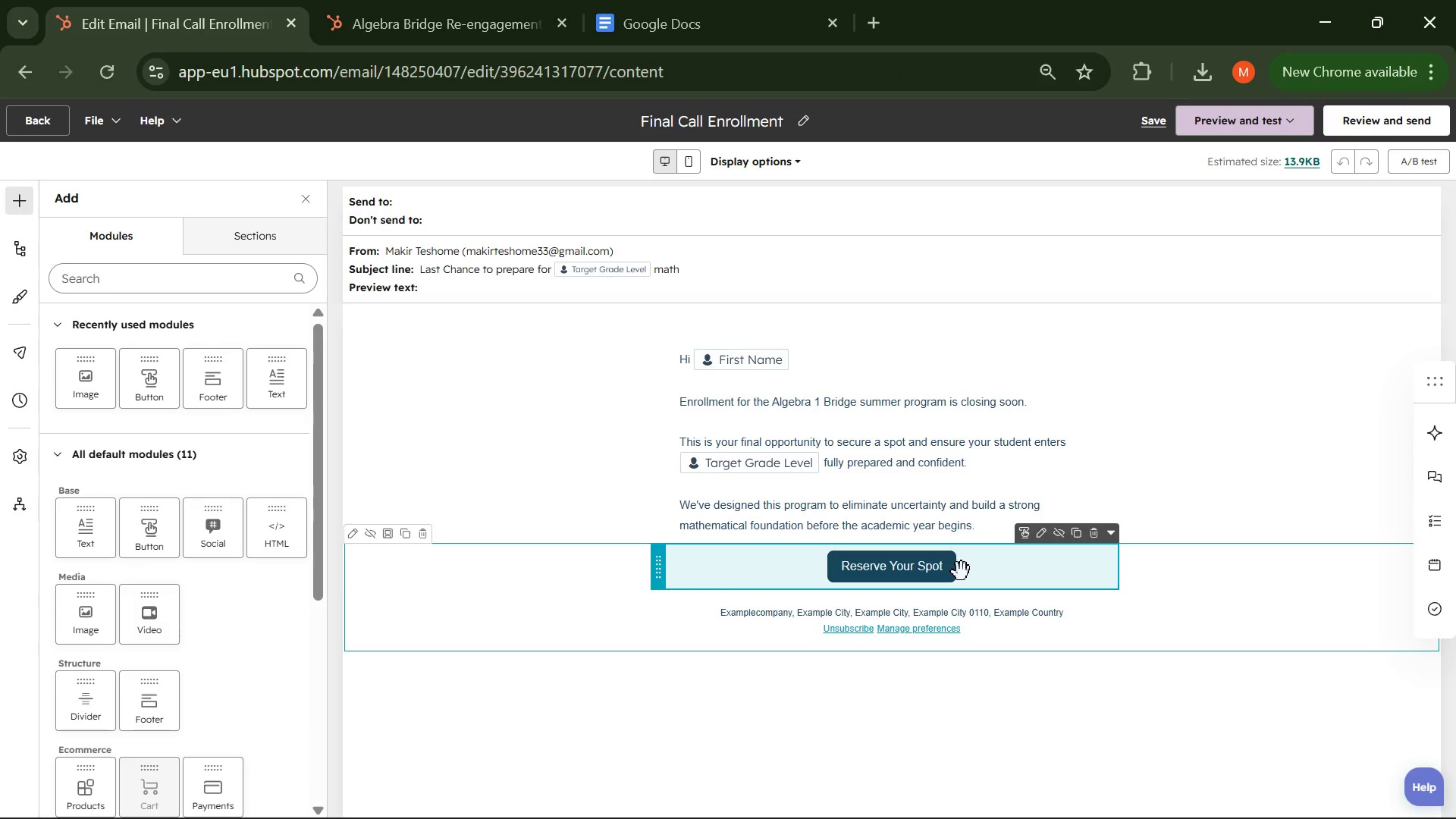 
left_click([929, 577])
 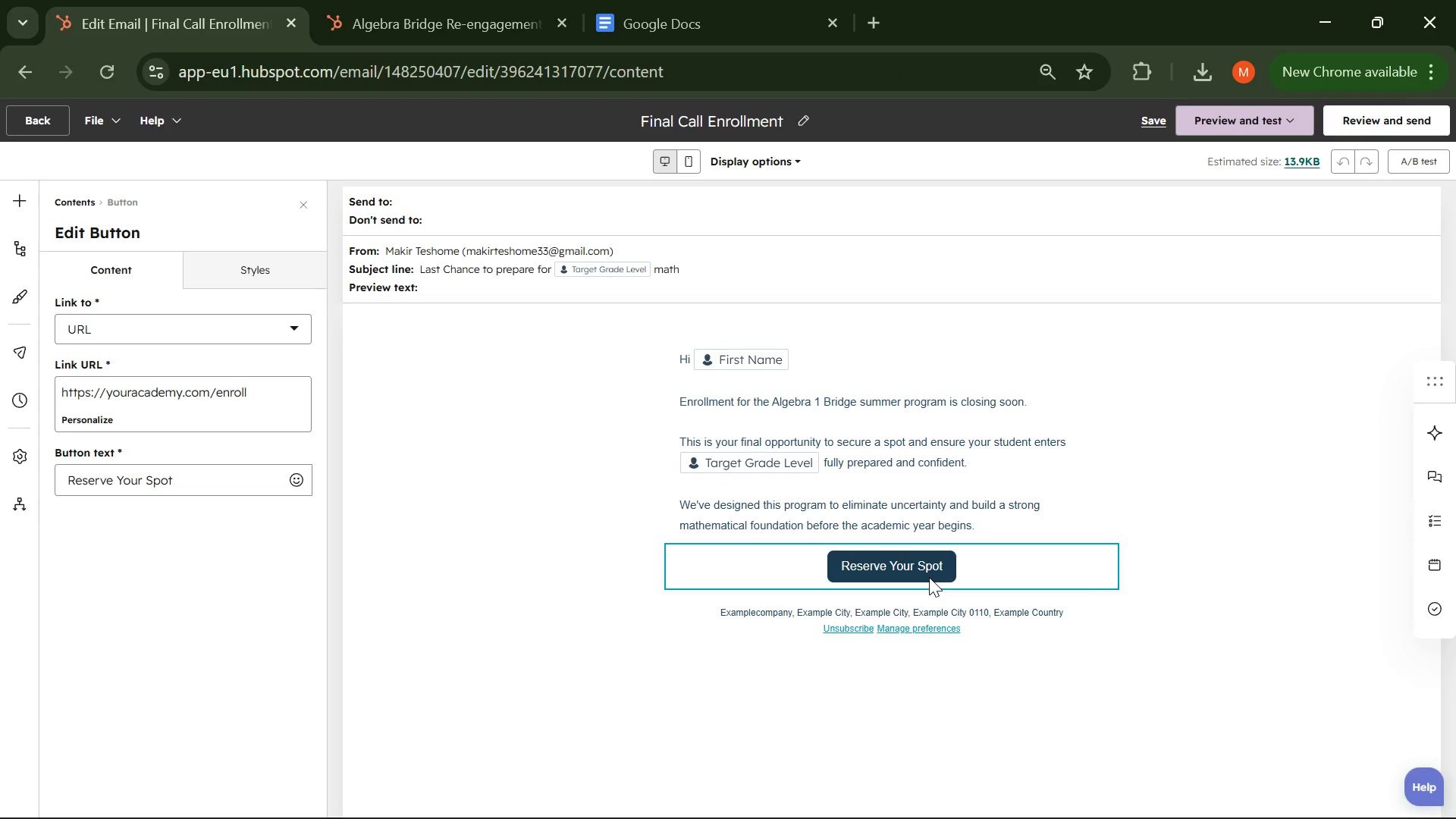 
wait(11.62)
 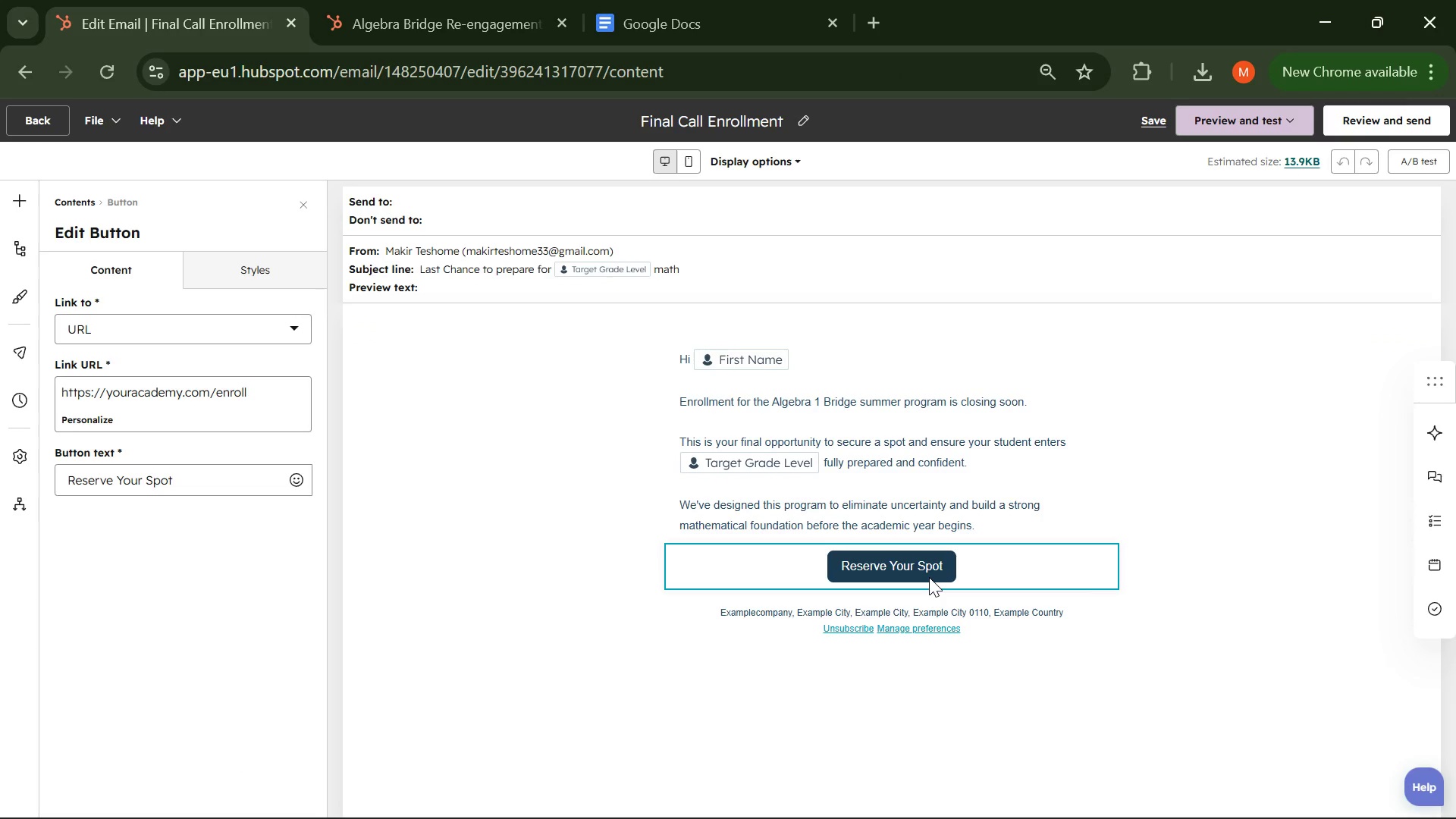 
left_click_drag(start_coordinate=[248, 391], to_coordinate=[11, 396])
 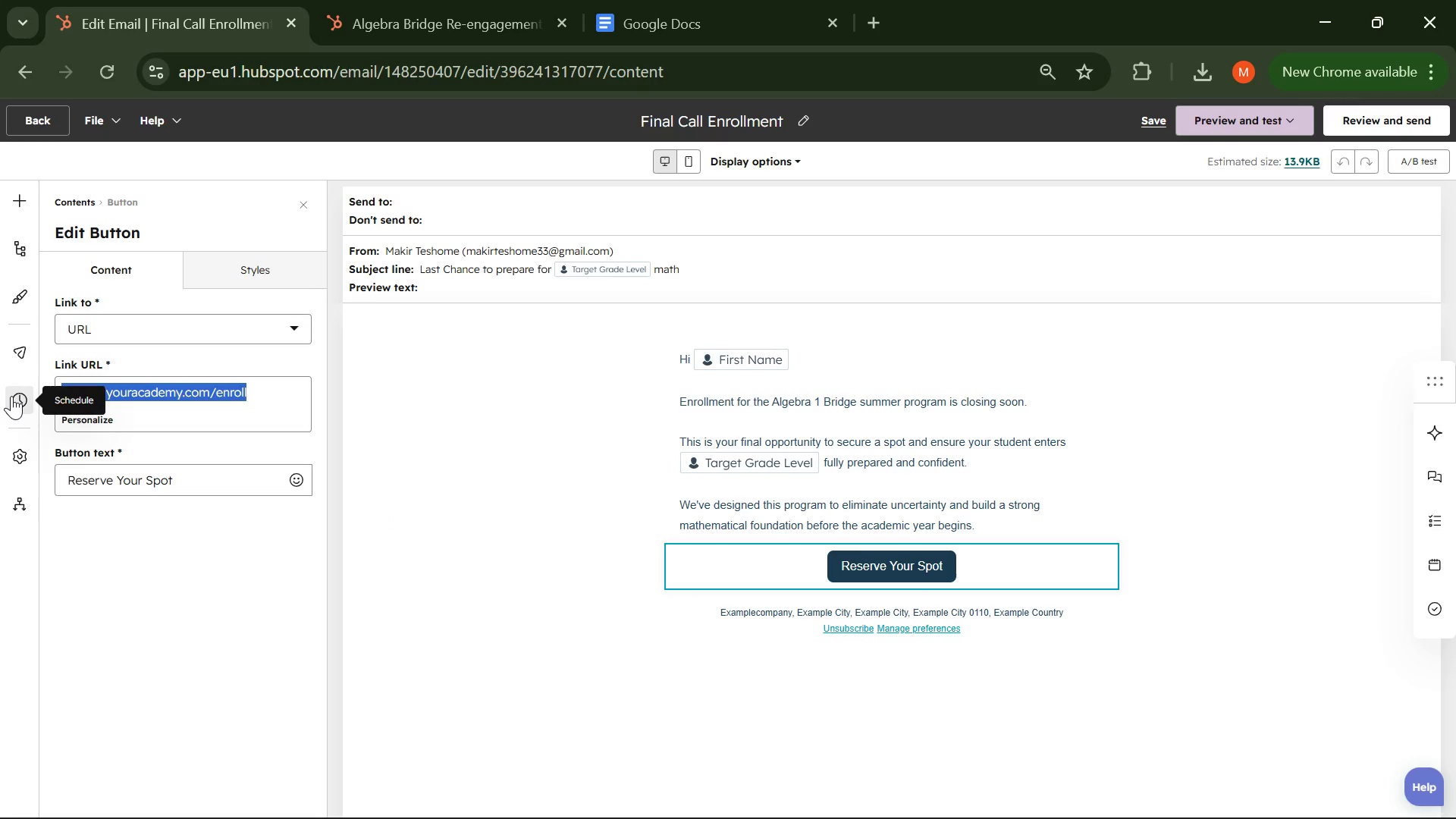 
key(Control+C)
 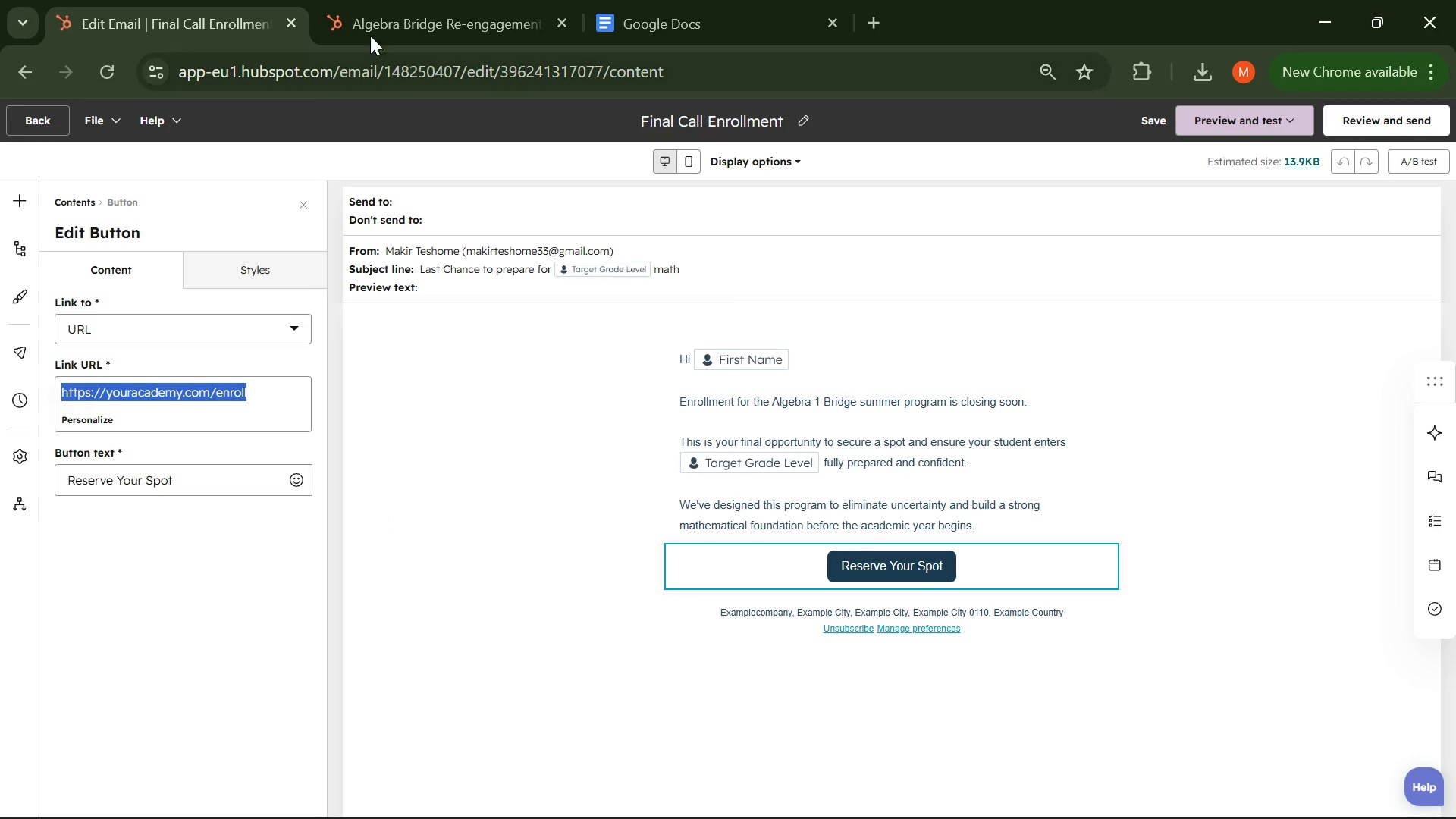 
left_click([413, 1])
 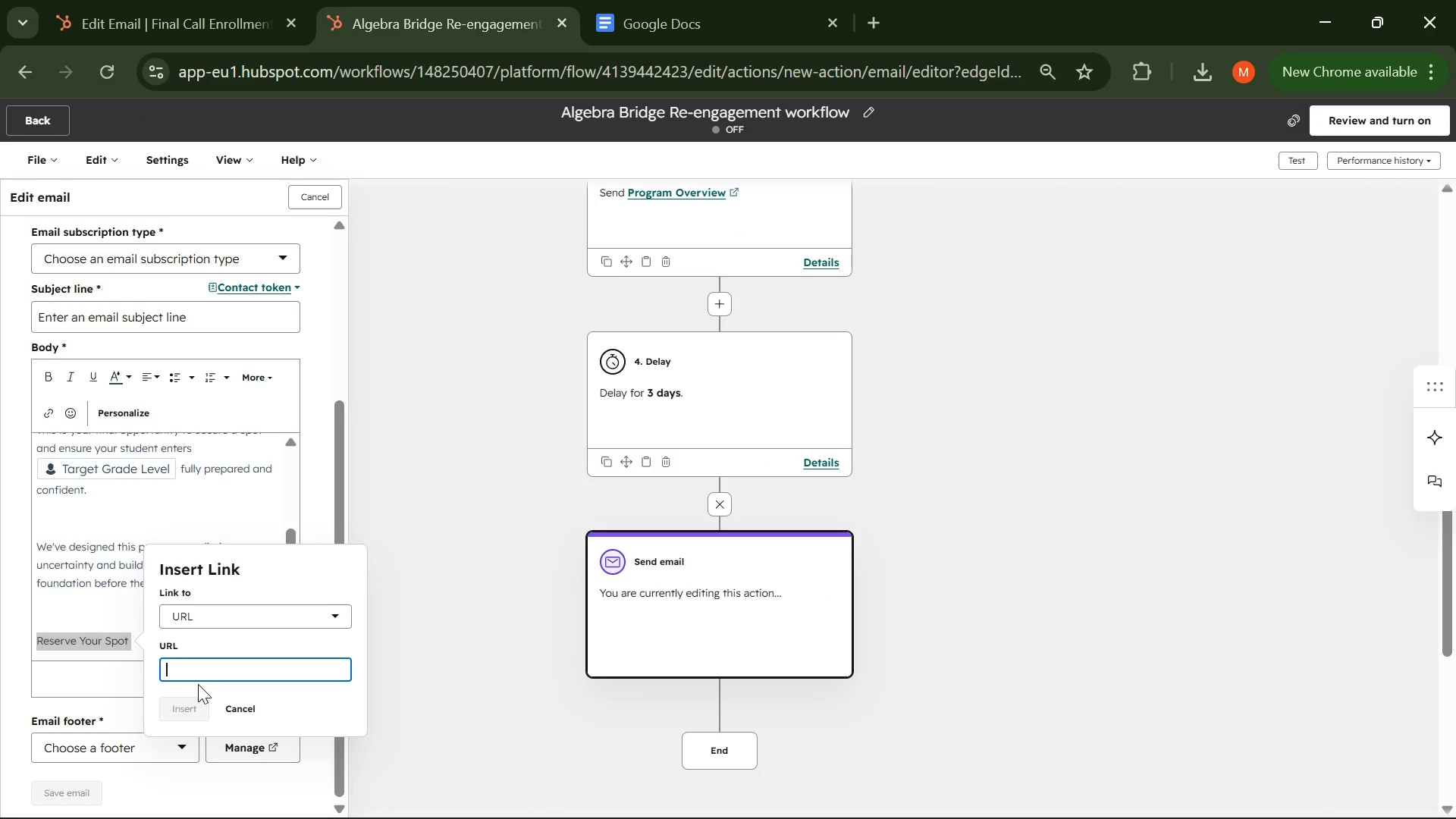 
key(Control+V)
 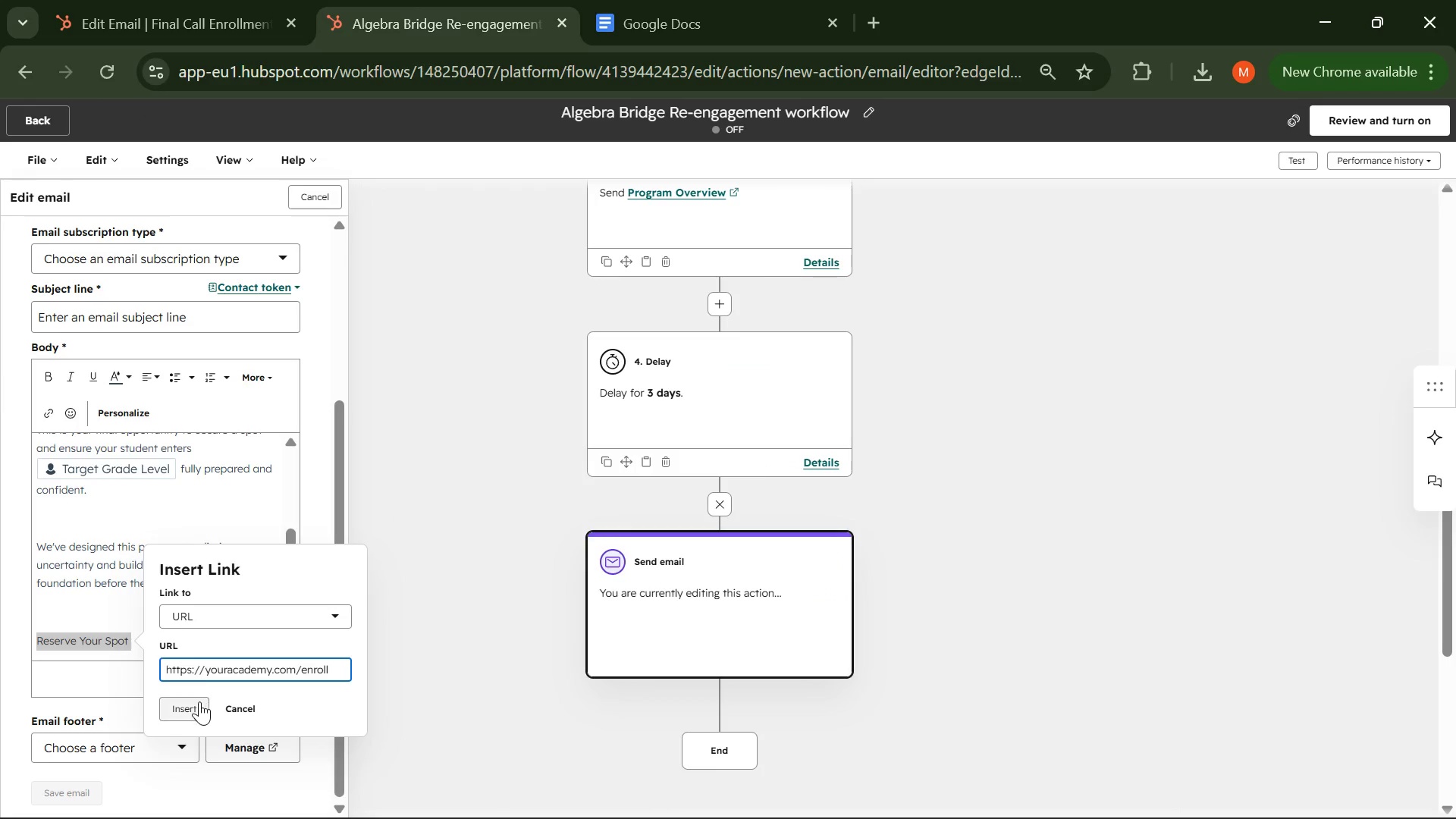 
left_click([197, 706])
 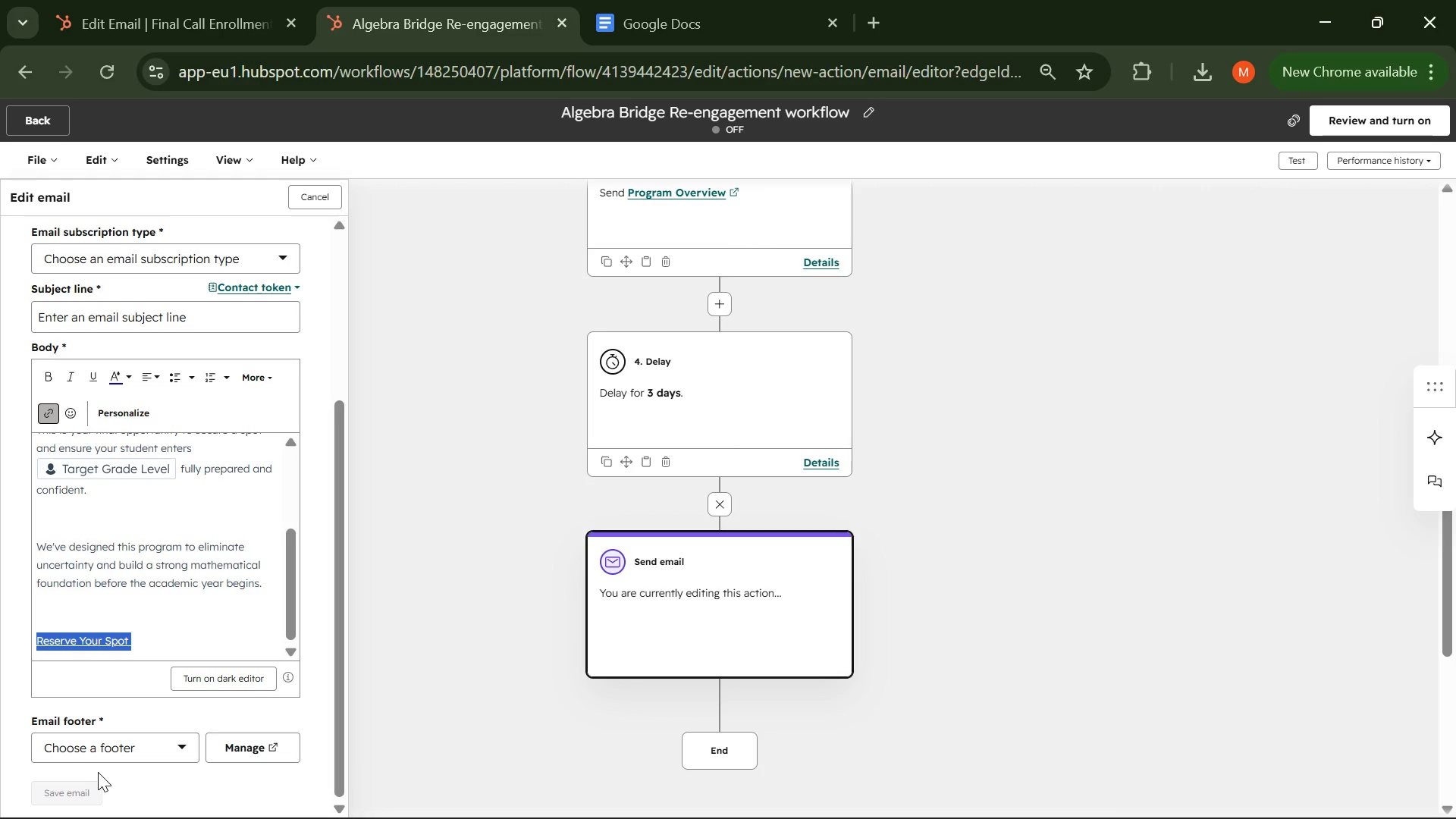 
wait(11.47)
 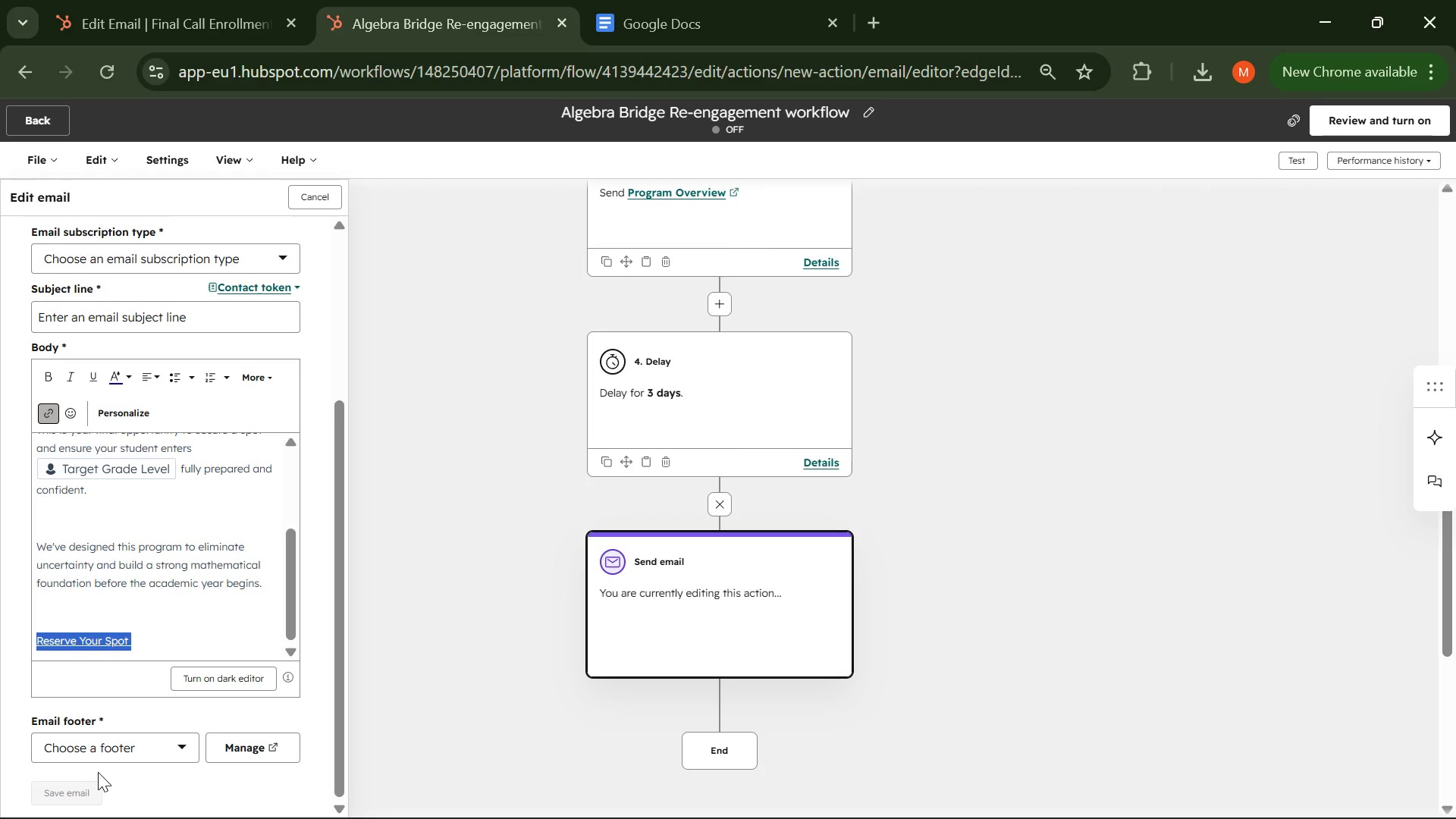 
scroll: coordinate [103, 770], scroll_direction: down, amount: 3.0
 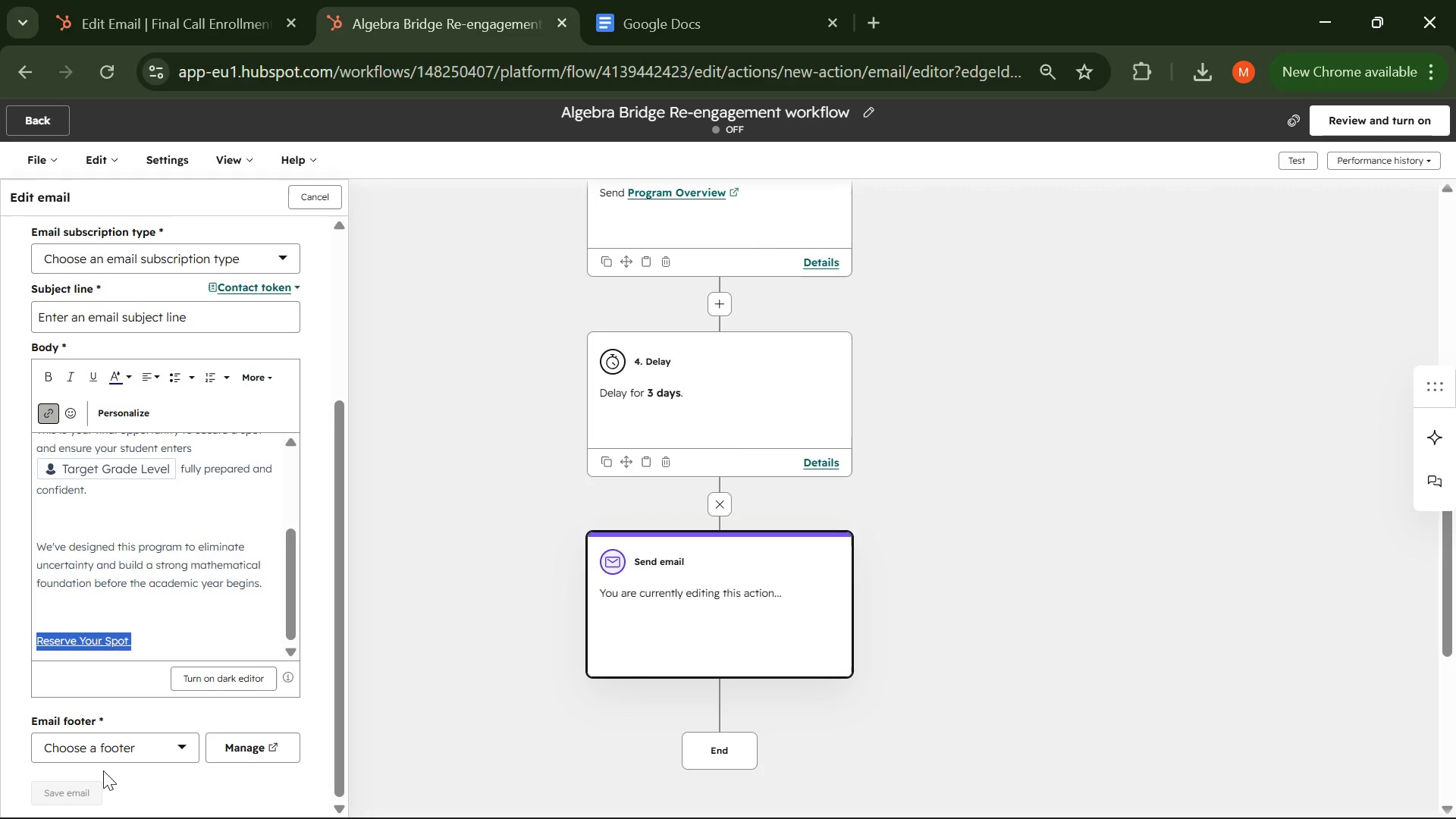 
wait(15.79)
 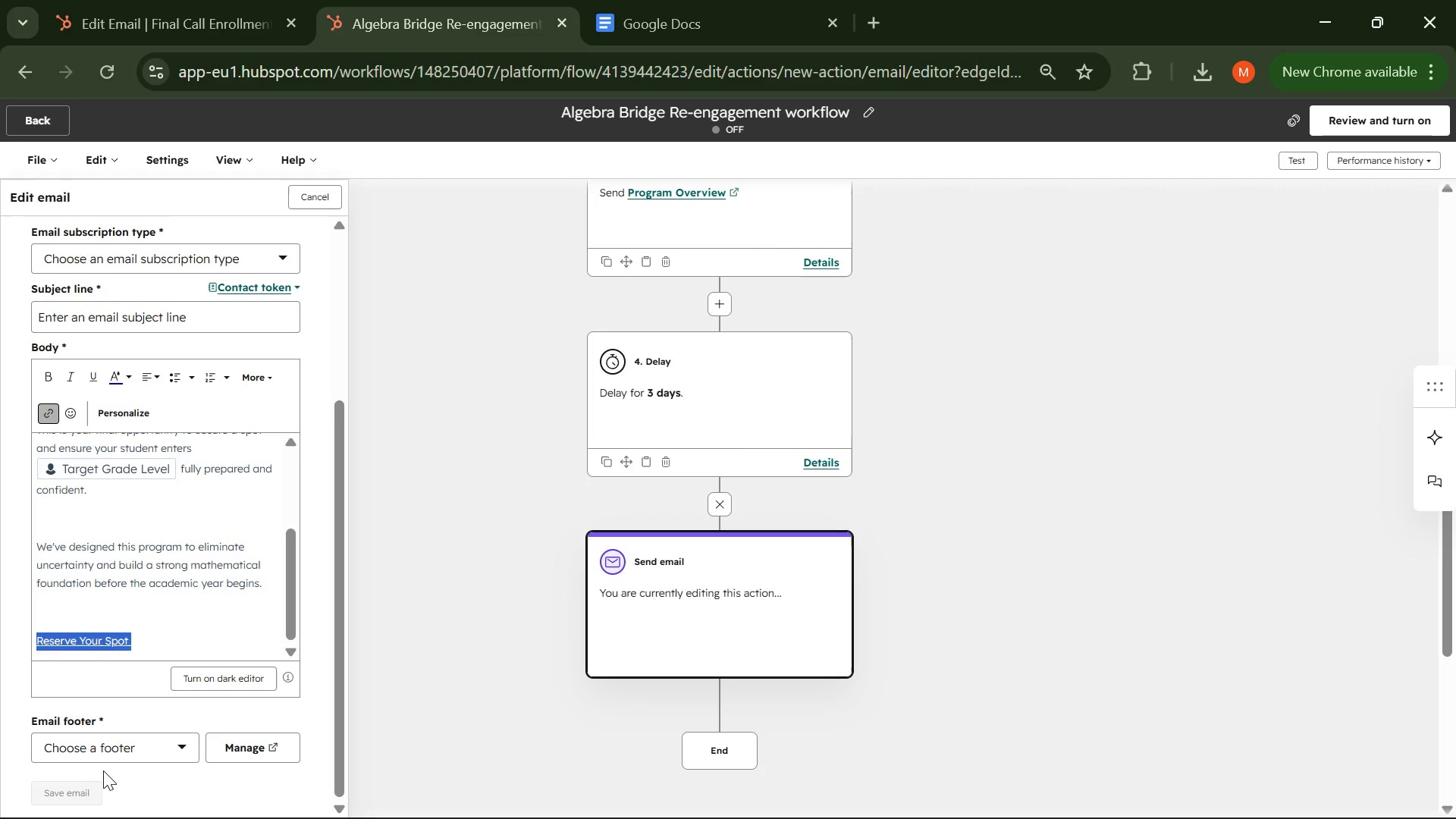 
left_click([149, 596])
 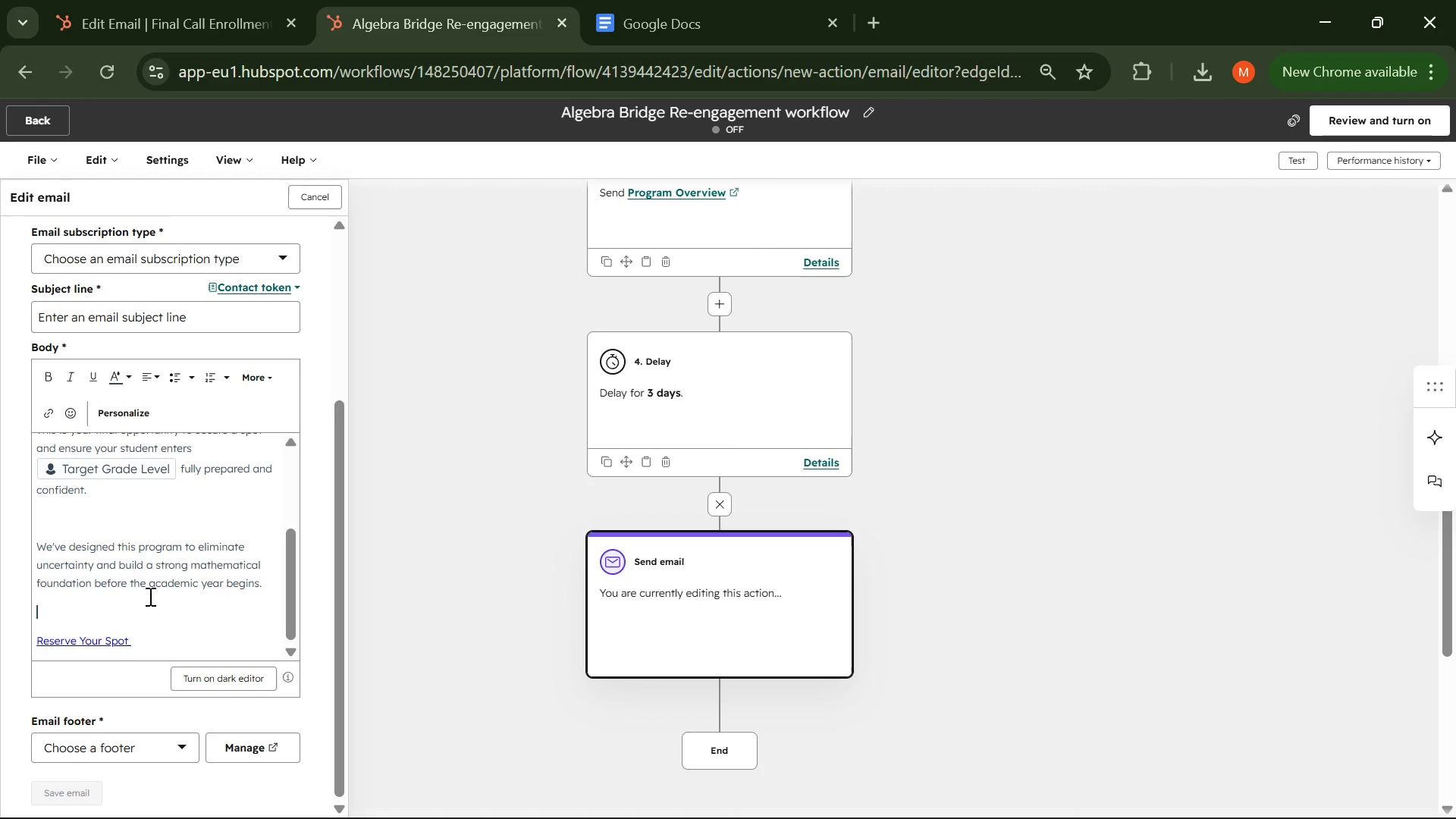 
key(Backspace)
 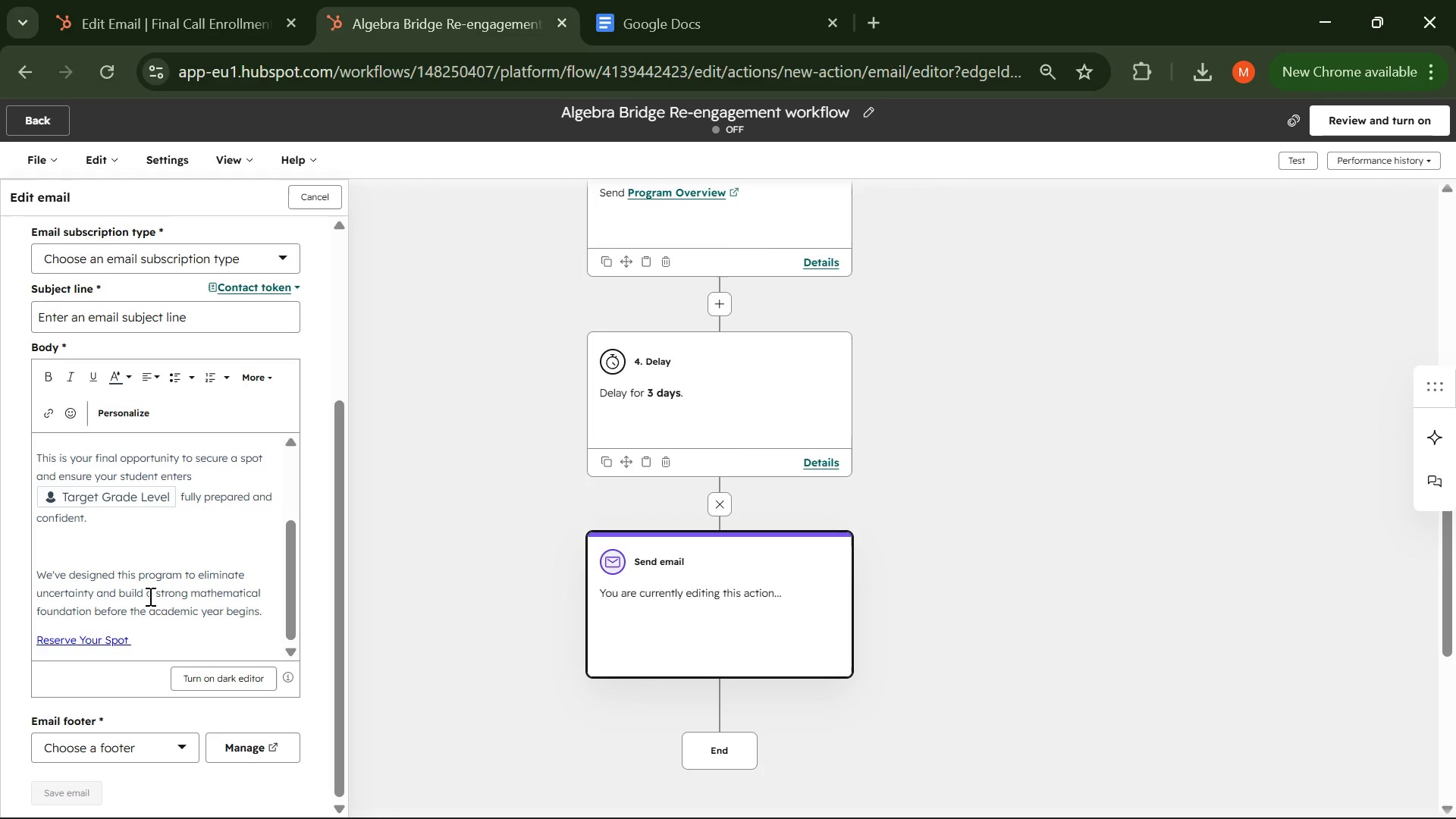 
key(Shift+Enter)
 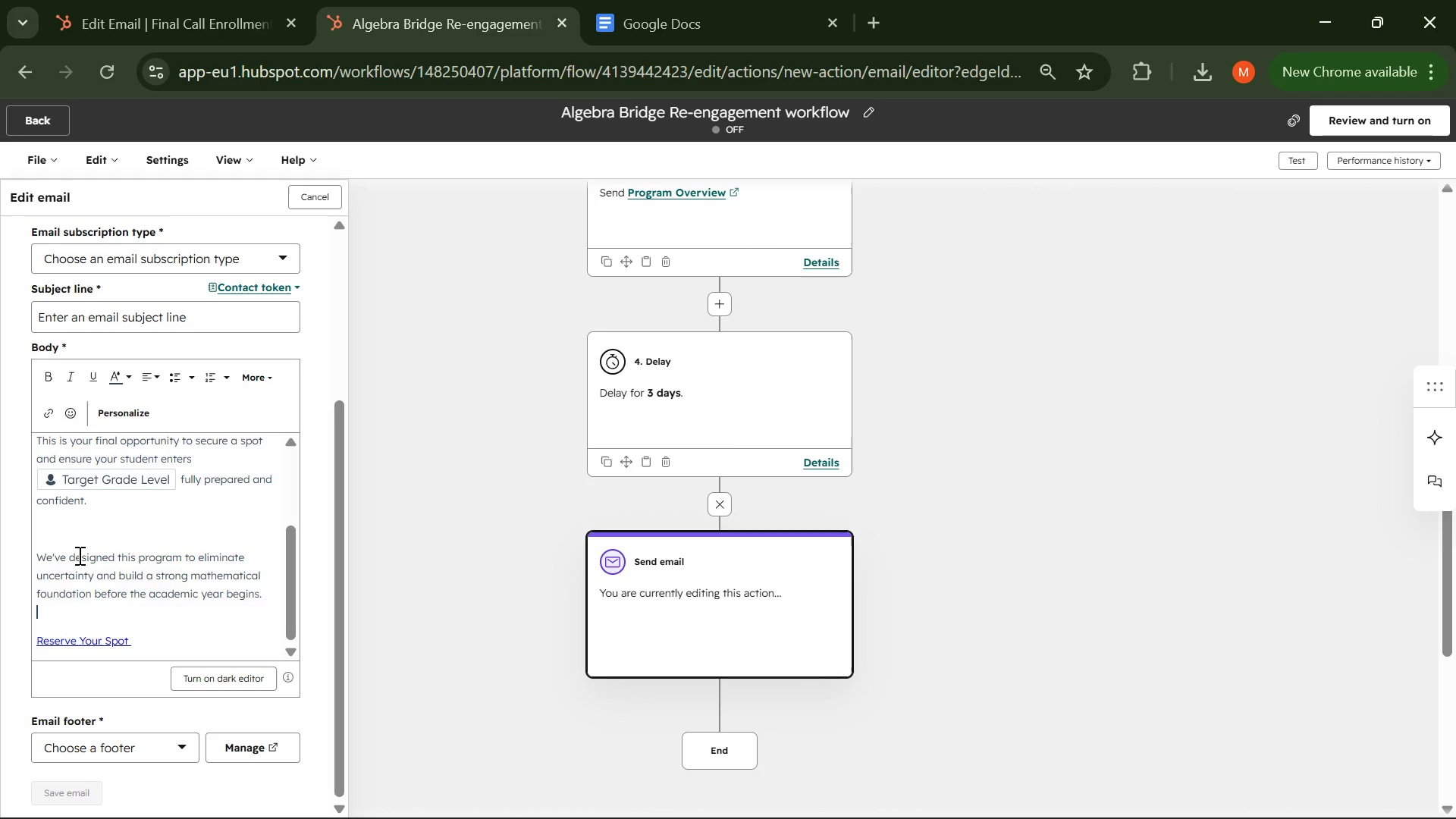 
scroll: coordinate [185, 569], scroll_direction: down, amount: 9.0
 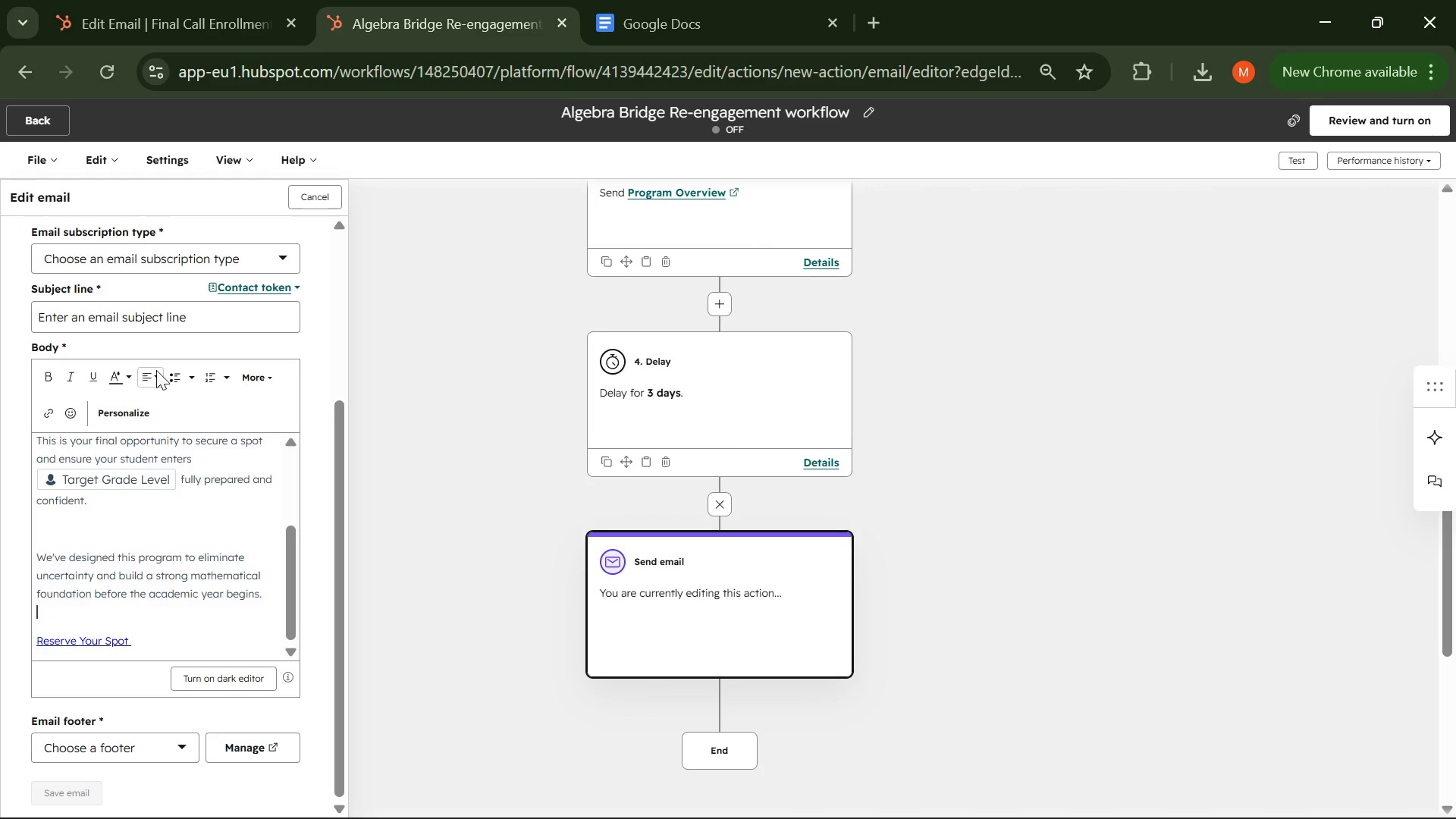 
left_click([156, 370])
 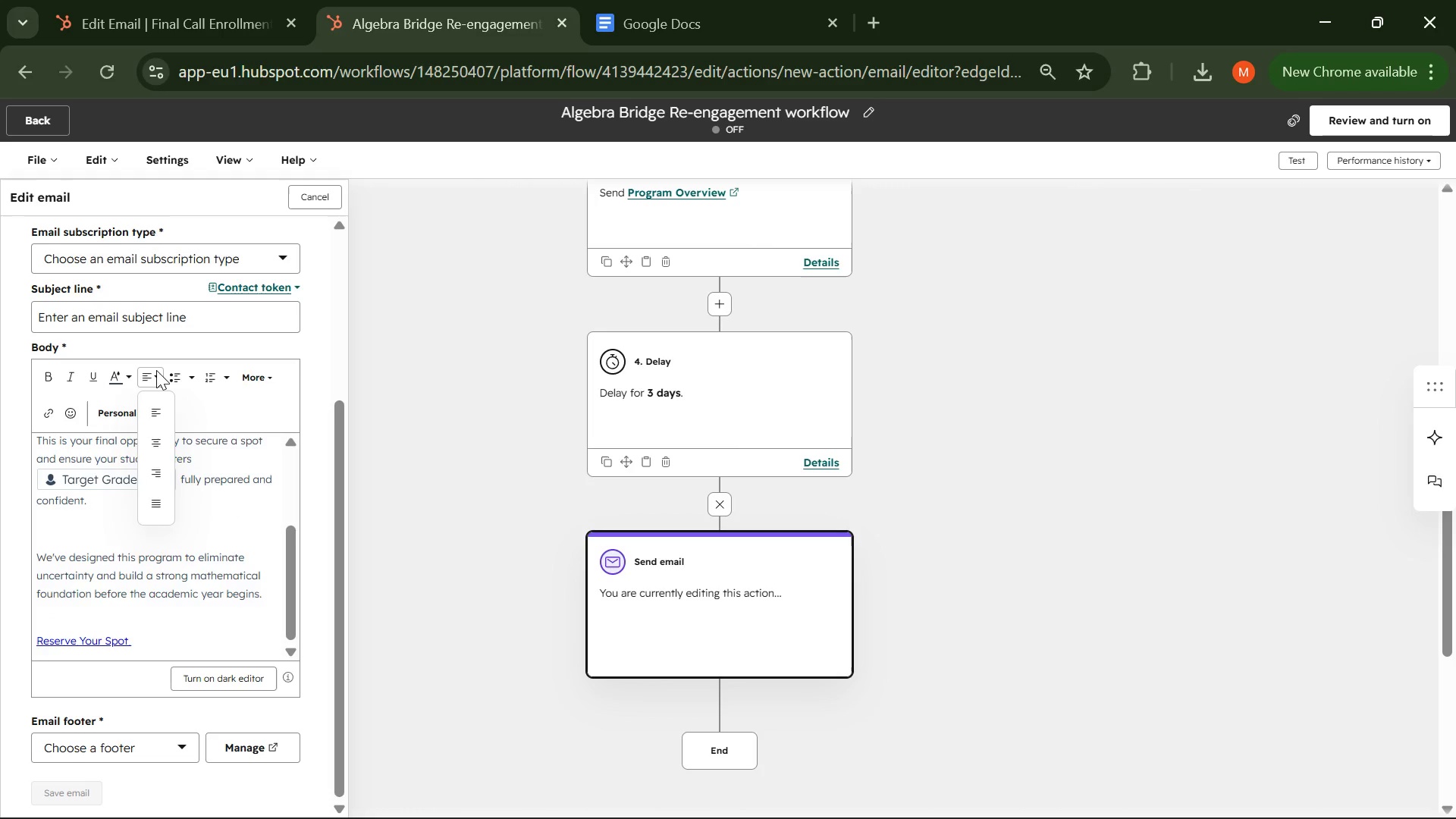 
left_click([156, 370])
 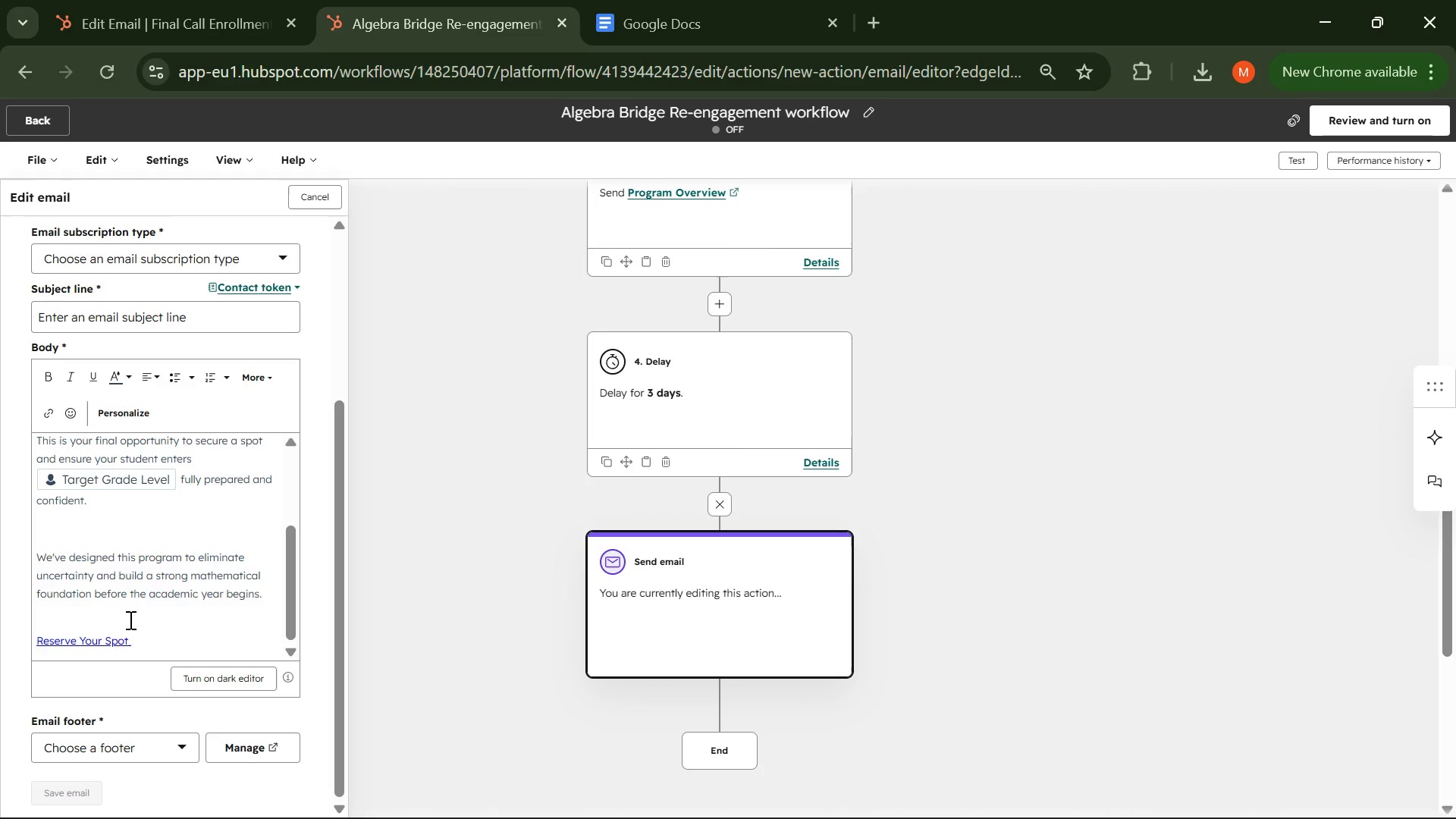 
left_click_drag(start_coordinate=[140, 638], to_coordinate=[184, 663])
 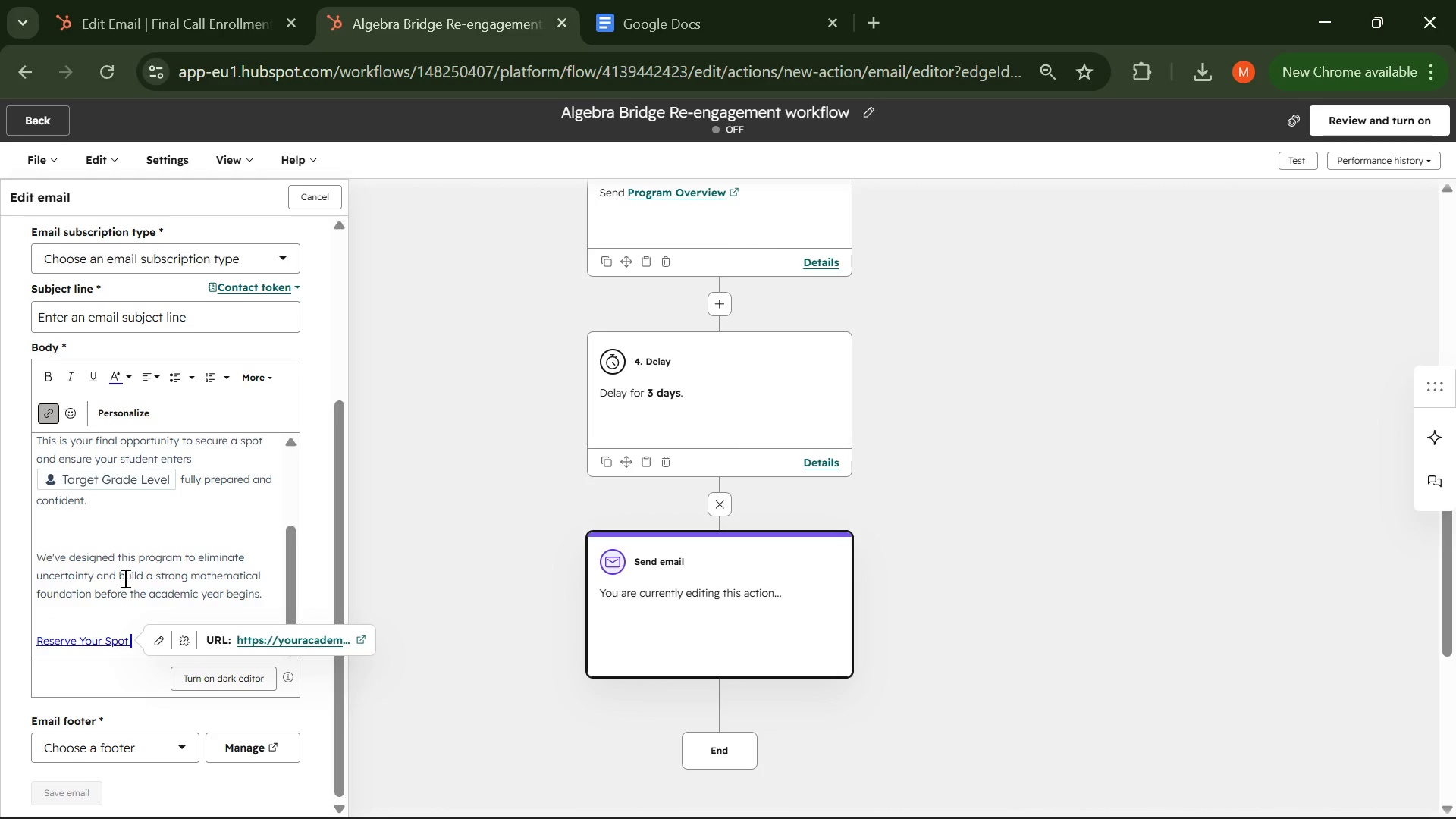 
left_click([124, 578])
 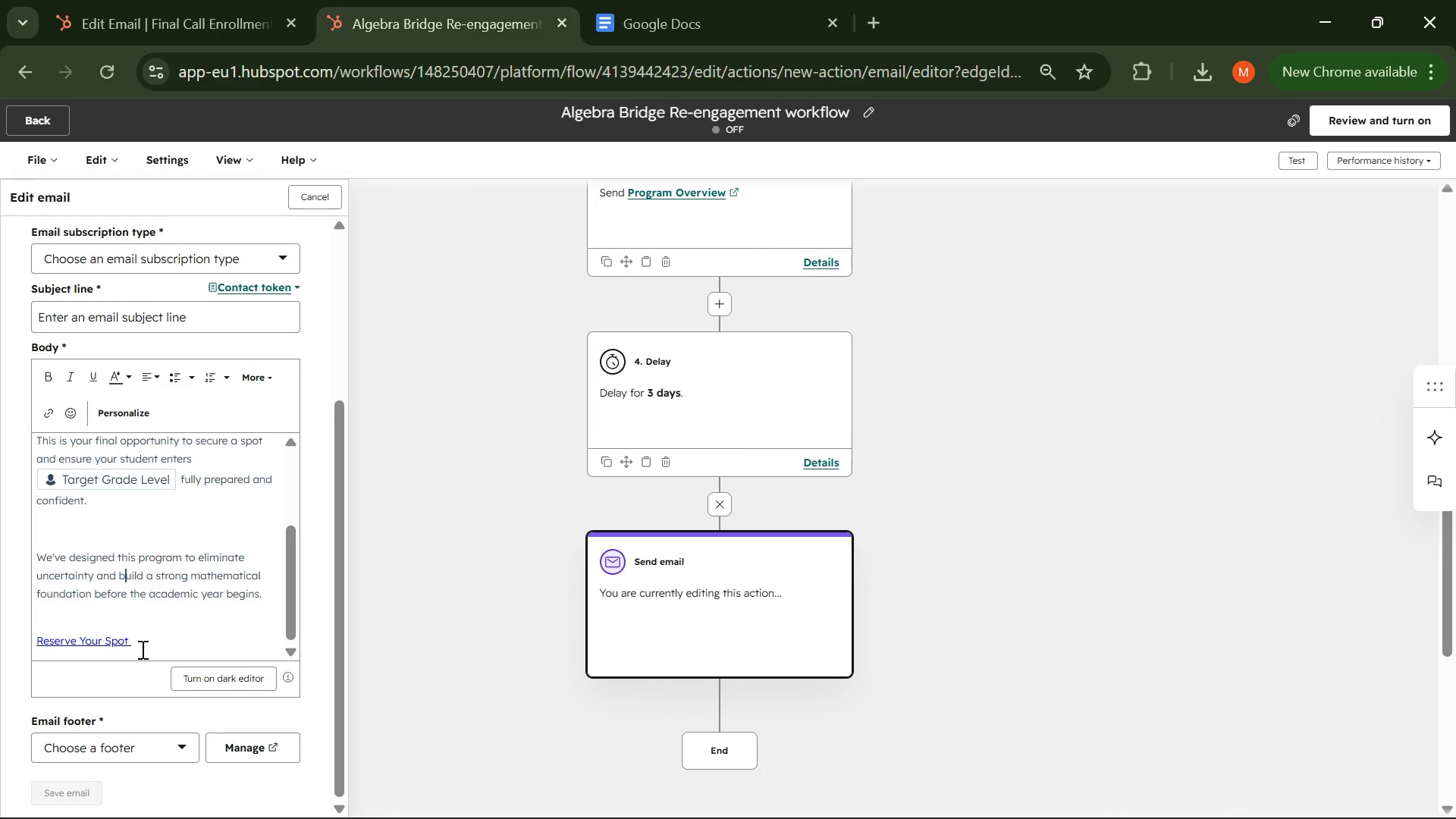 
left_click([140, 644])
 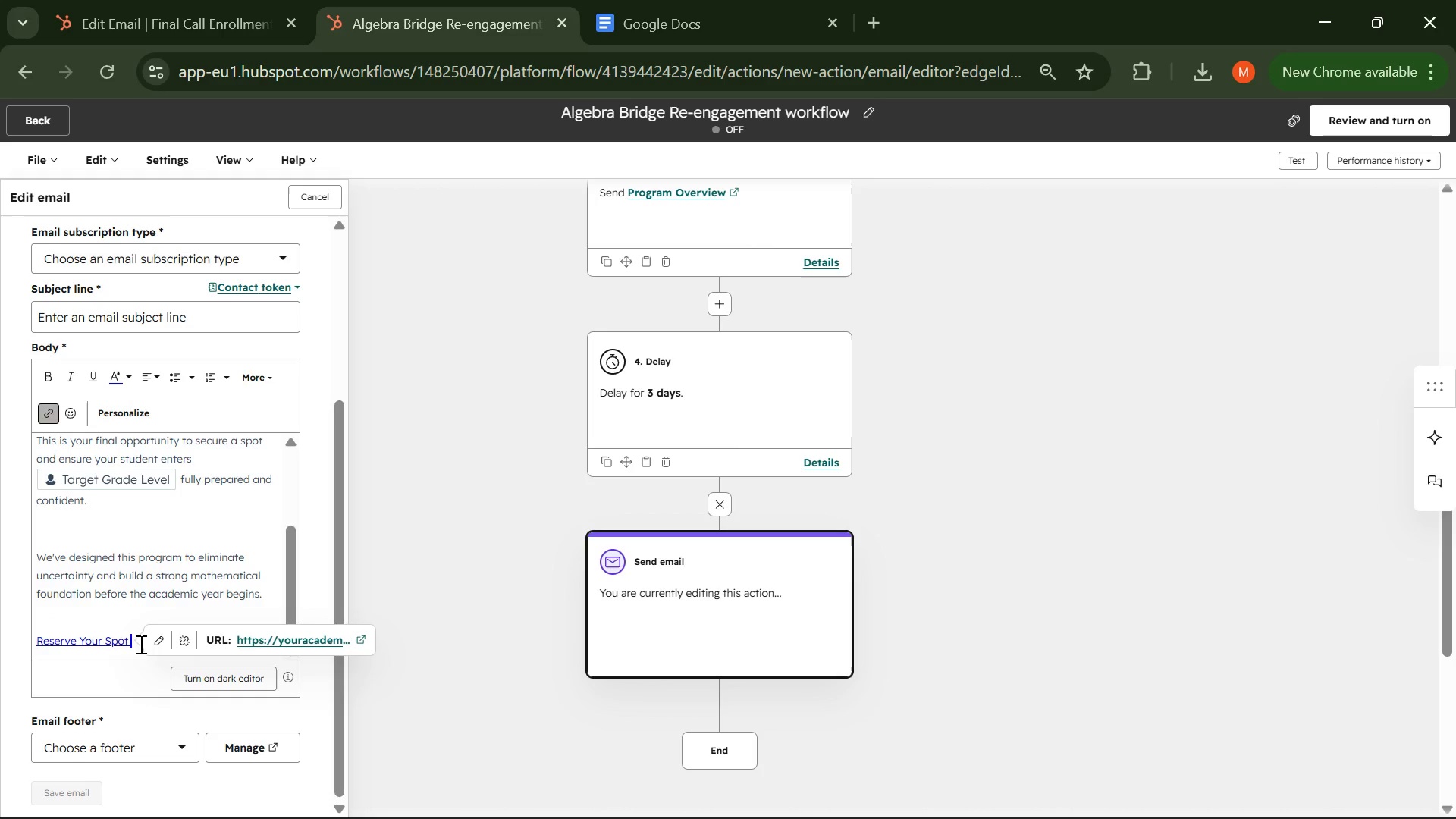 
left_click_drag(start_coordinate=[140, 644], to_coordinate=[0, 645])
 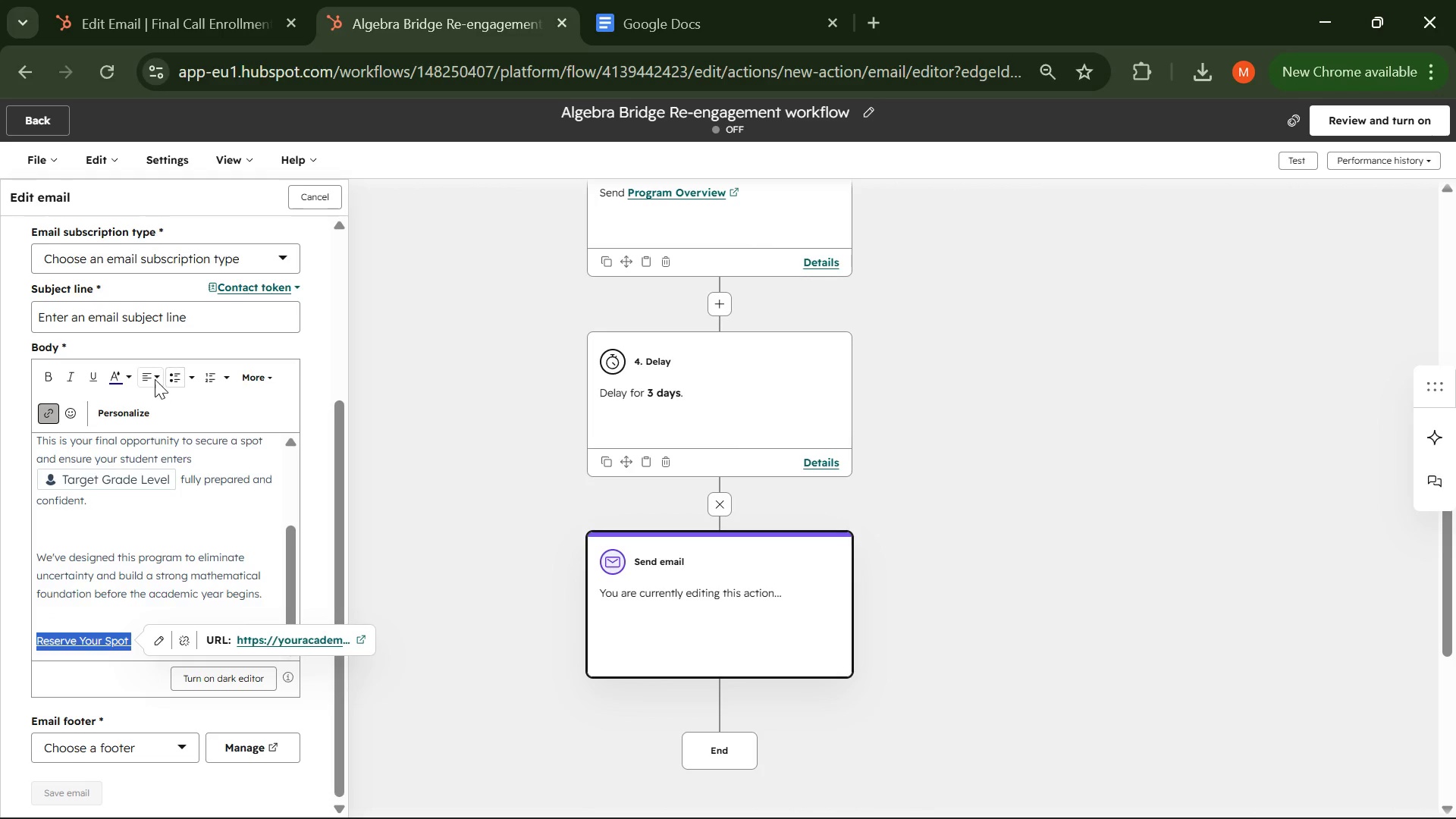 
left_click([152, 378])
 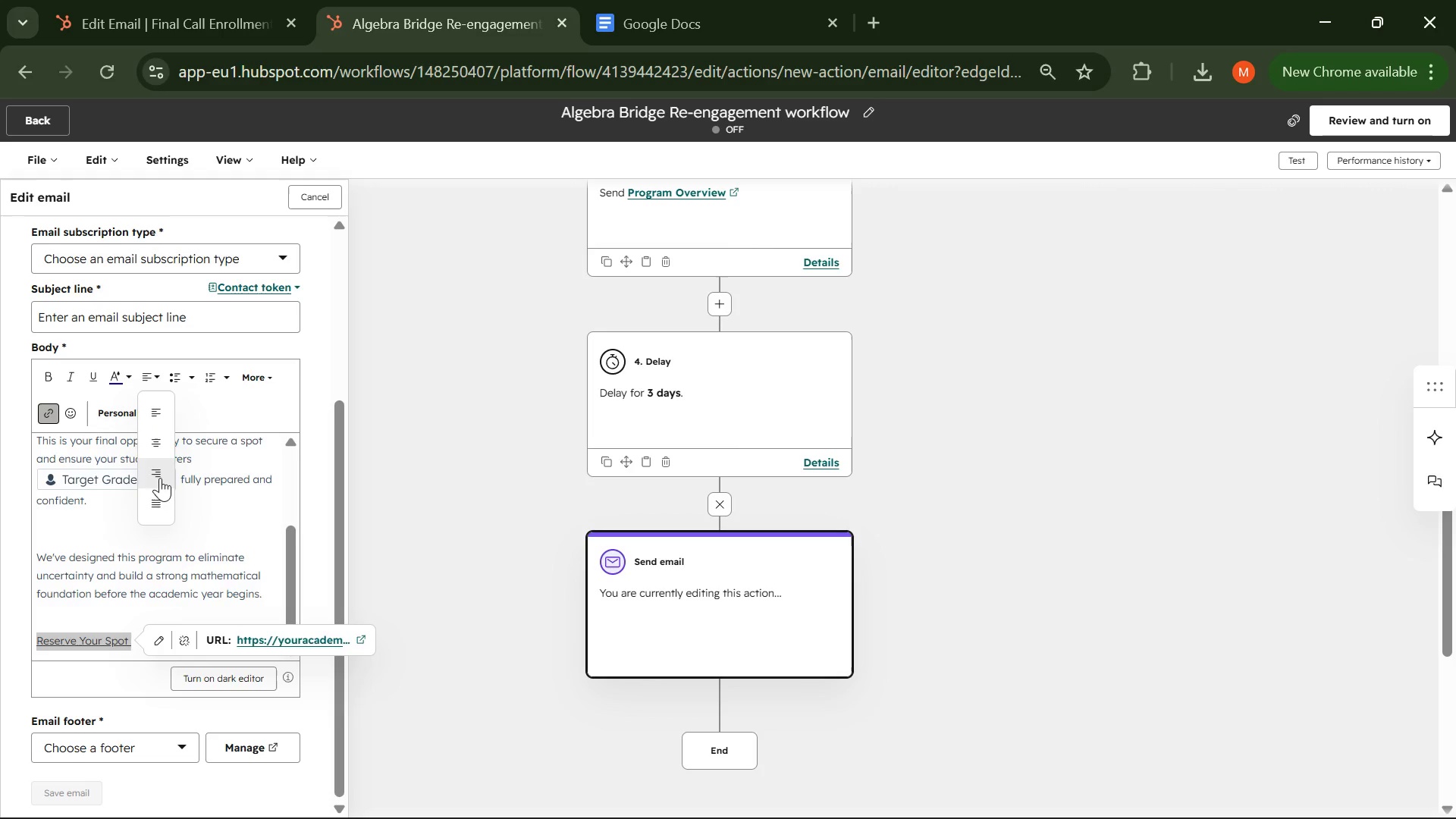 
left_click([152, 444])
 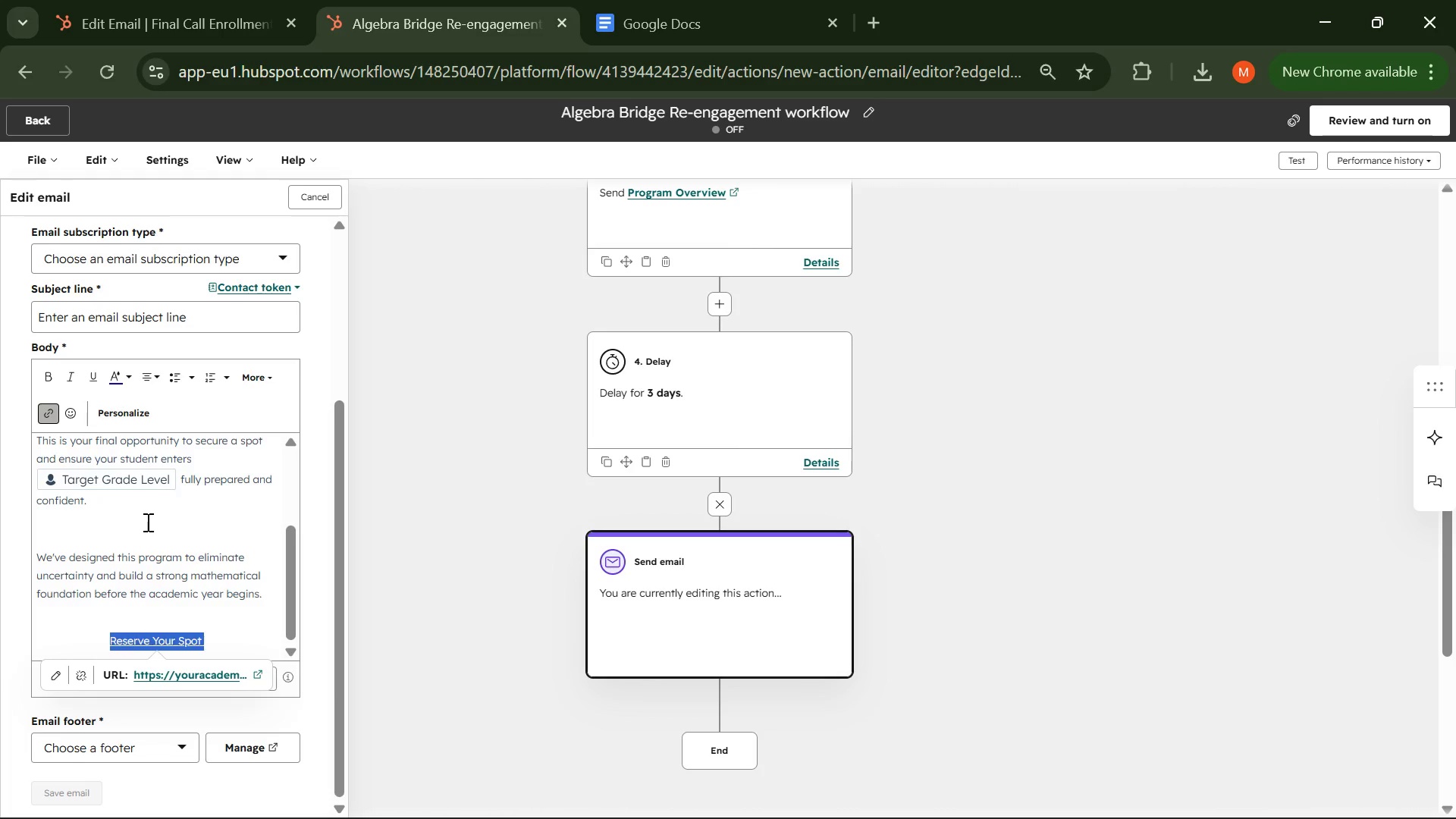 
left_click([144, 526])
 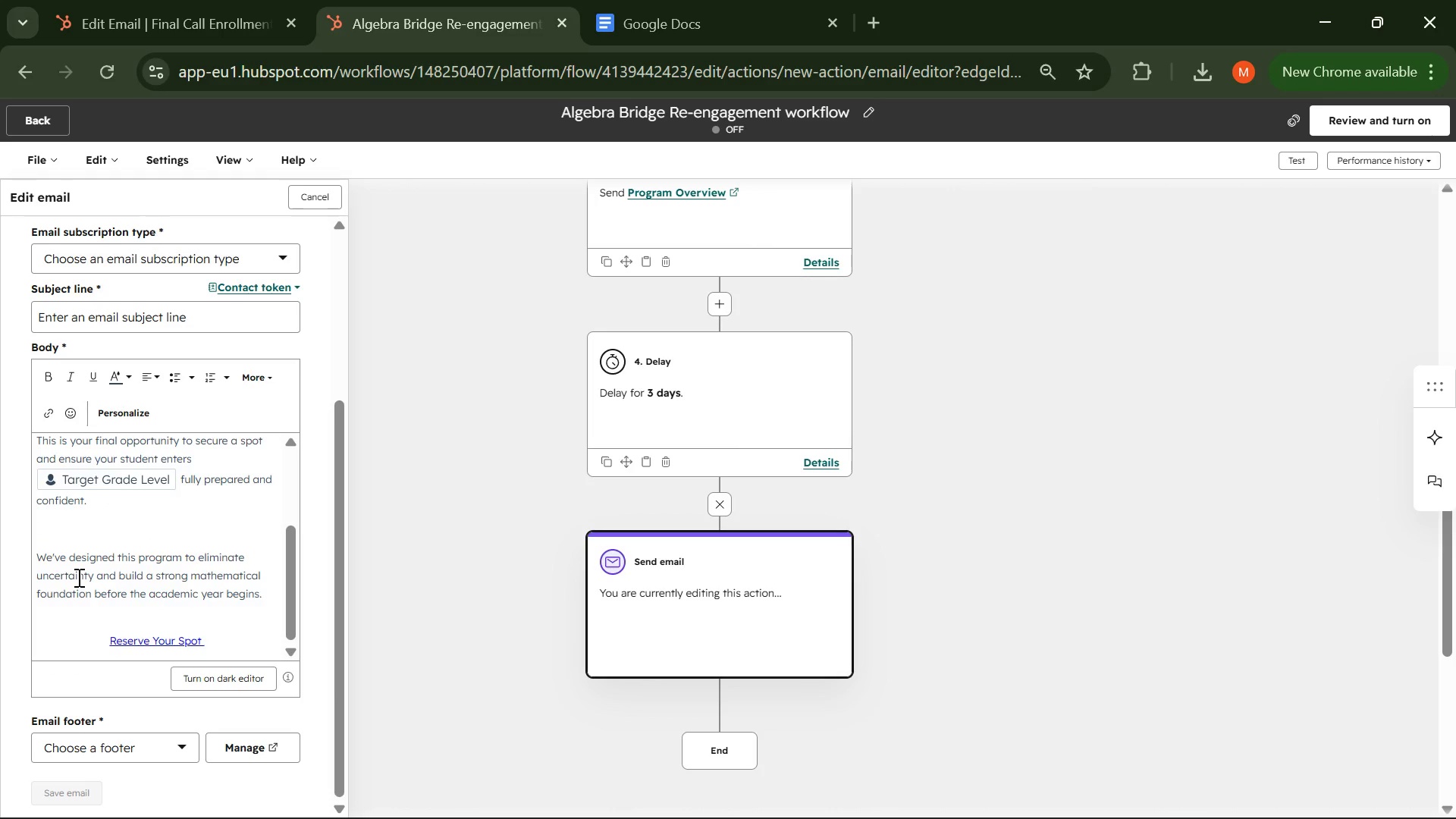 
scroll: coordinate [170, 611], scroll_direction: down, amount: 5.0
 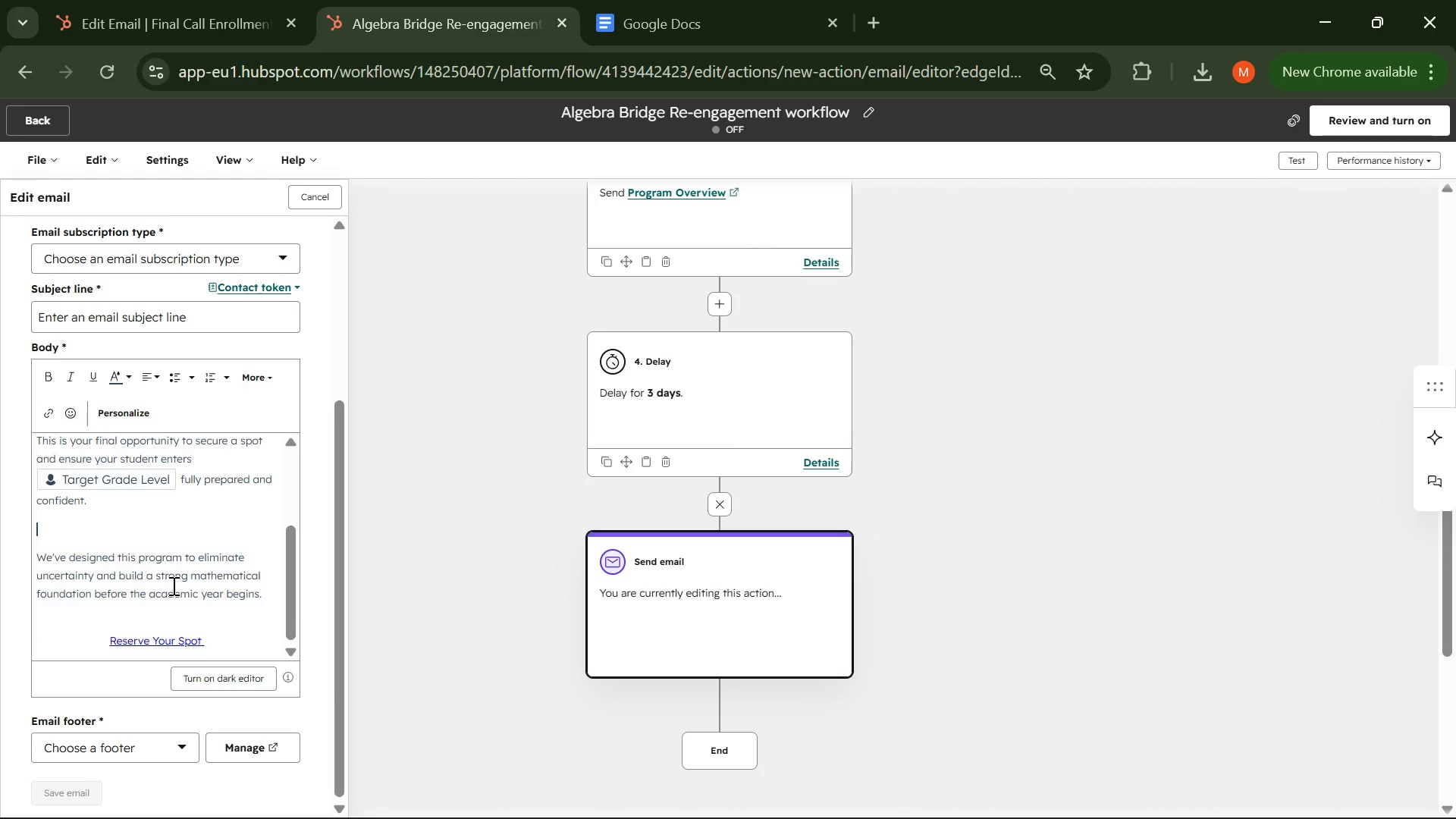 
scroll: coordinate [192, 547], scroll_direction: up, amount: 2.0
 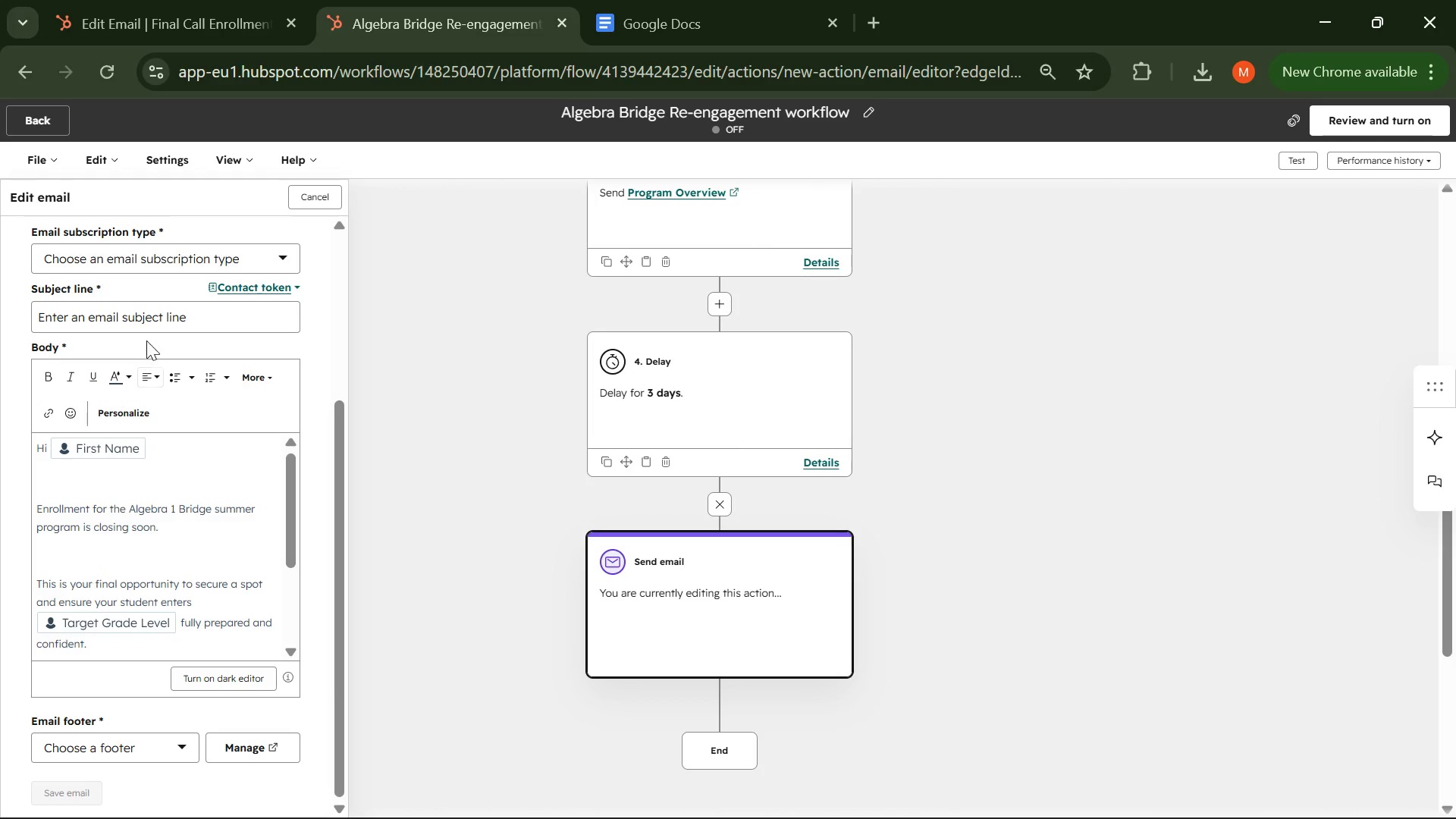 
left_click([137, 316])
 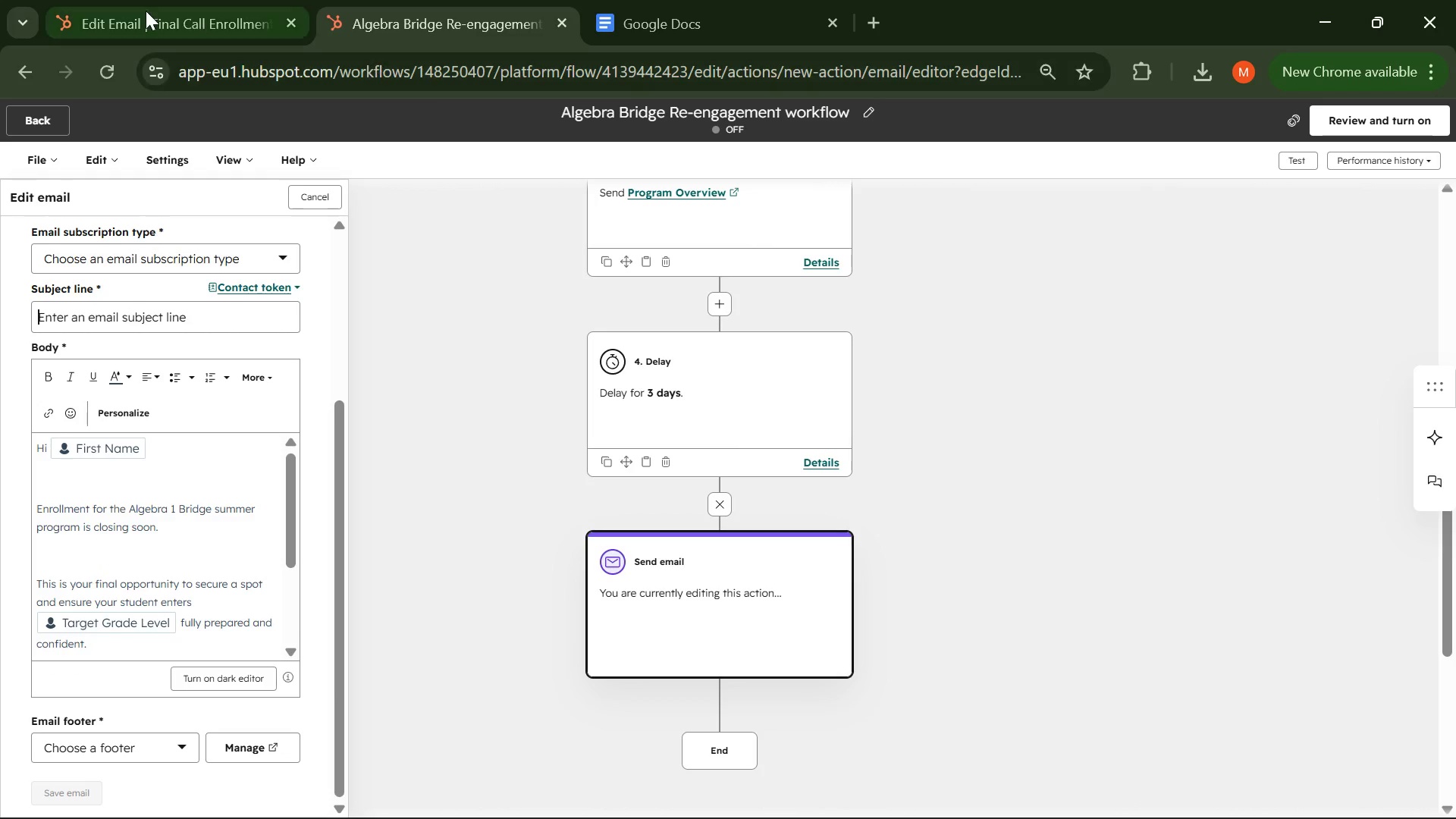 
left_click([146, 11])
 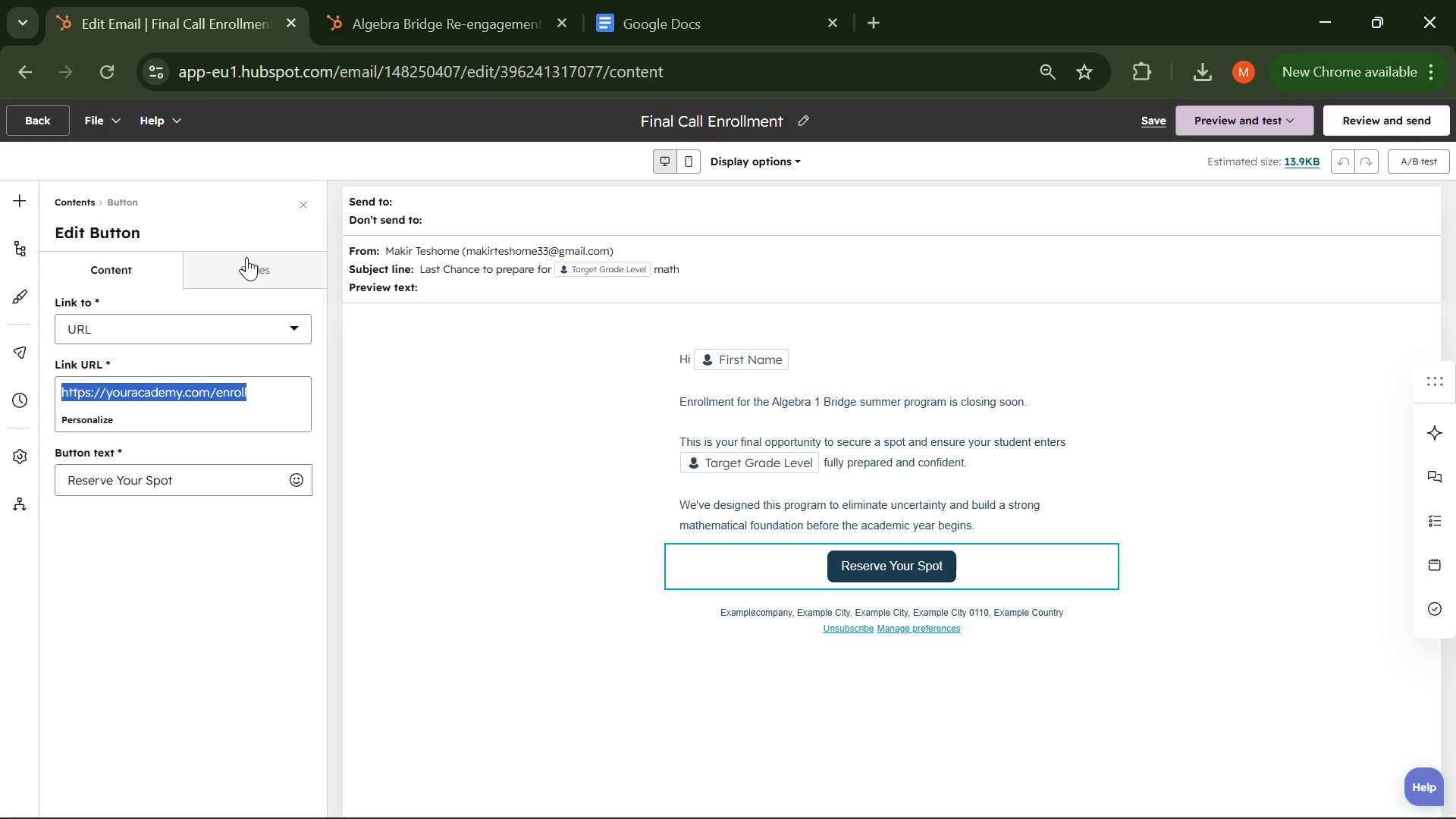 
left_click([211, 363])
 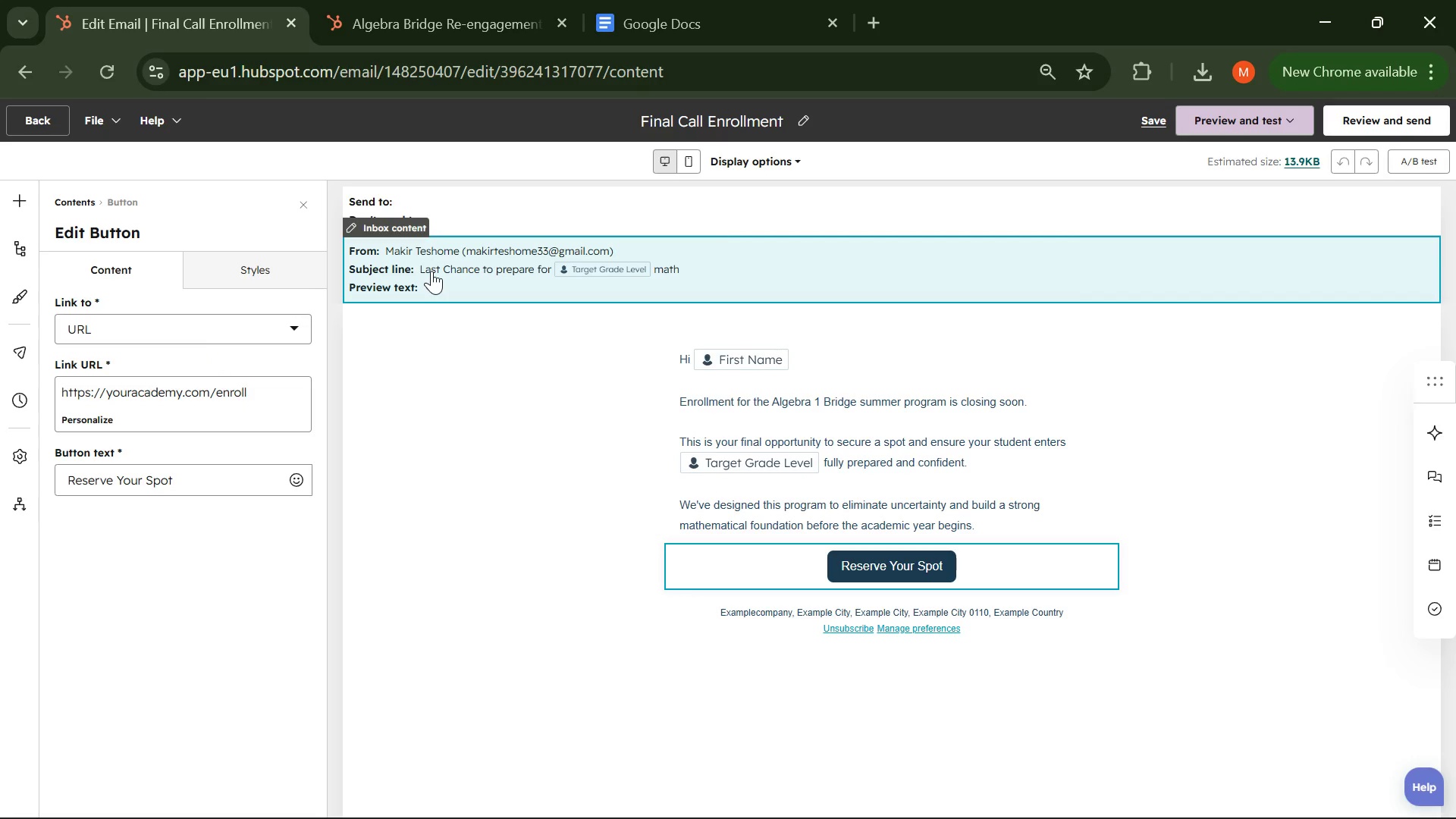 
wait(38.22)
 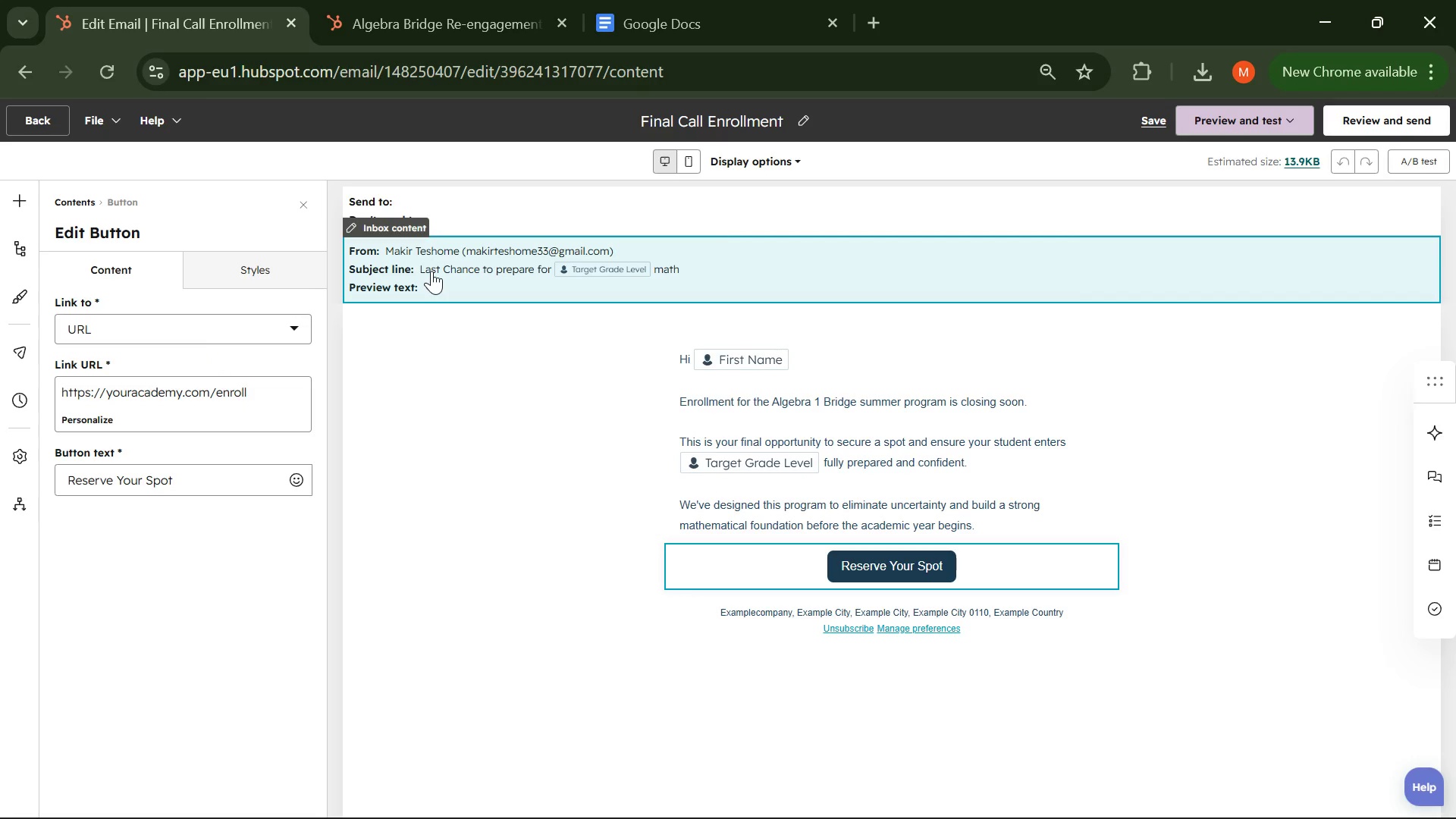 
left_click([406, 0])
 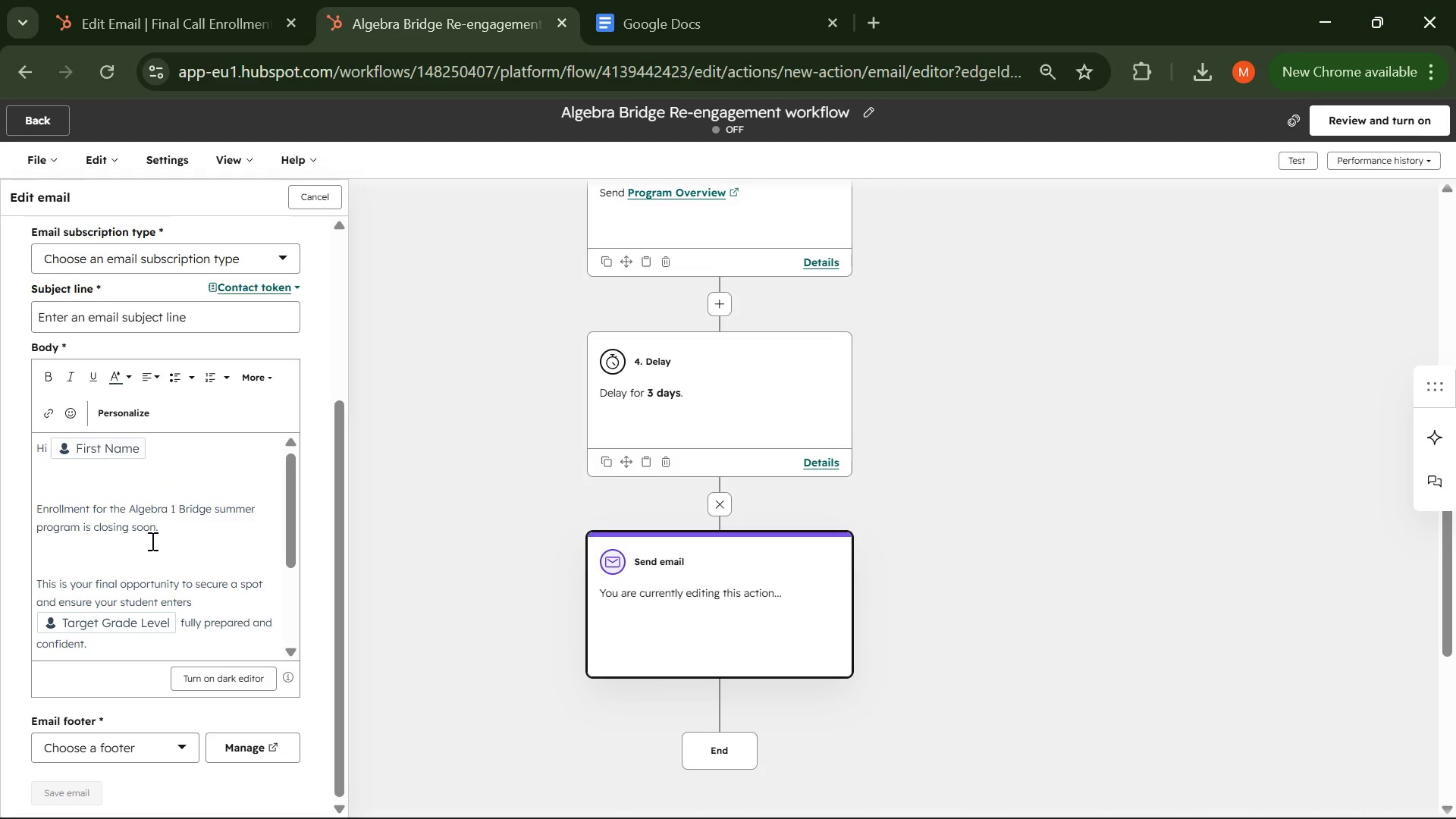 
scroll: coordinate [152, 520], scroll_direction: down, amount: 4.0
 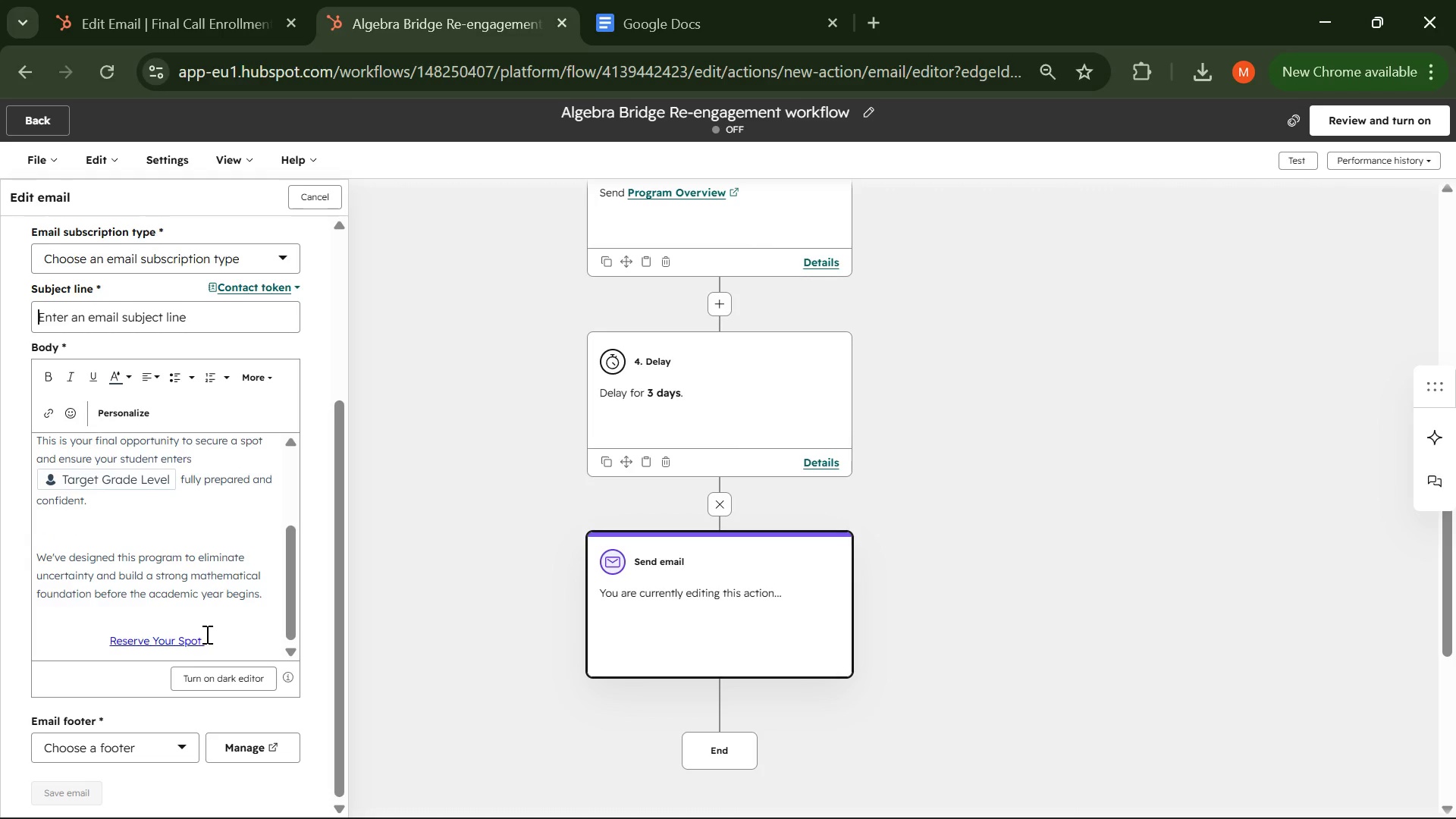 
left_click_drag(start_coordinate=[209, 641], to_coordinate=[111, 637])
 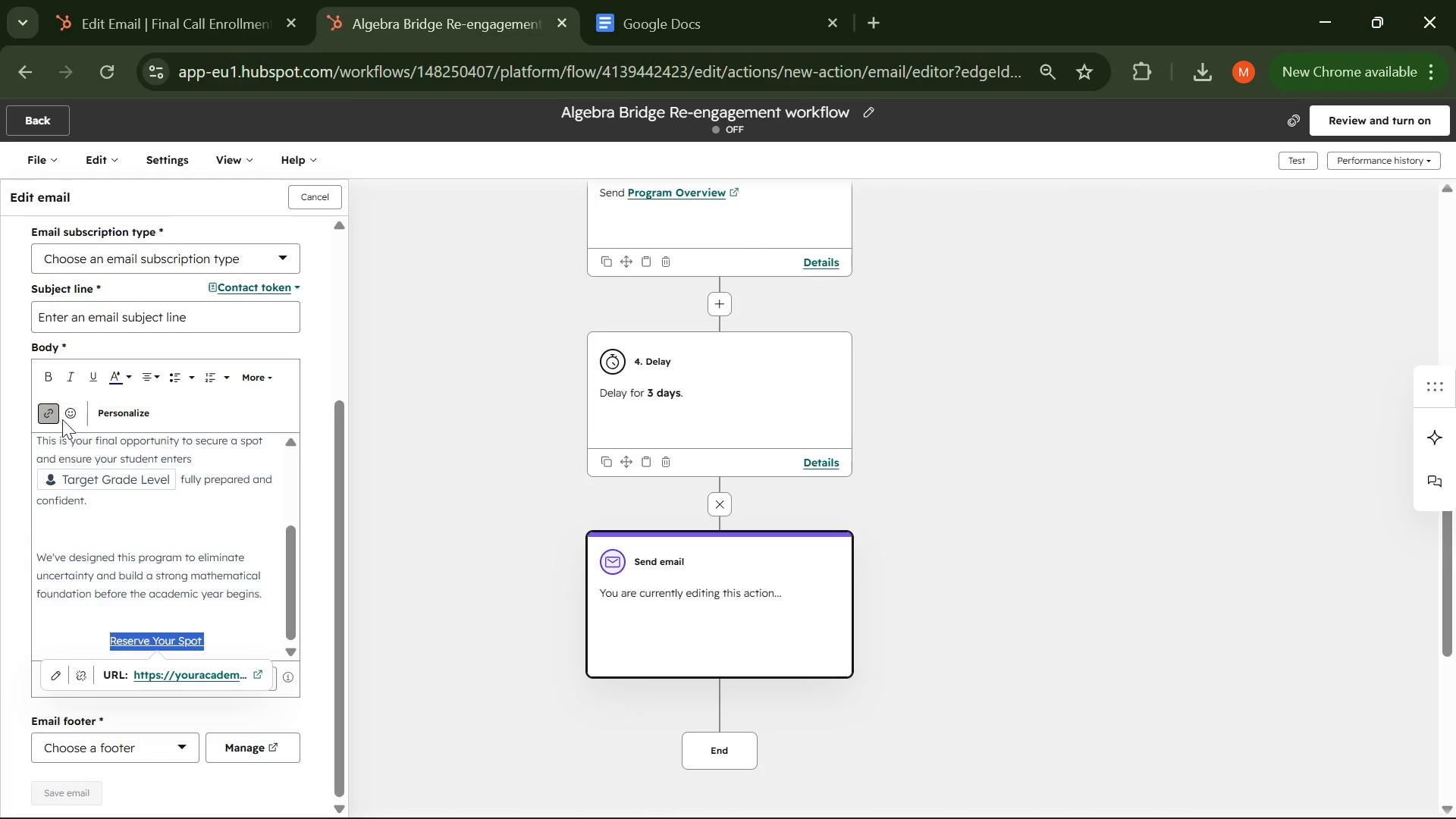 
left_click([67, 413])
 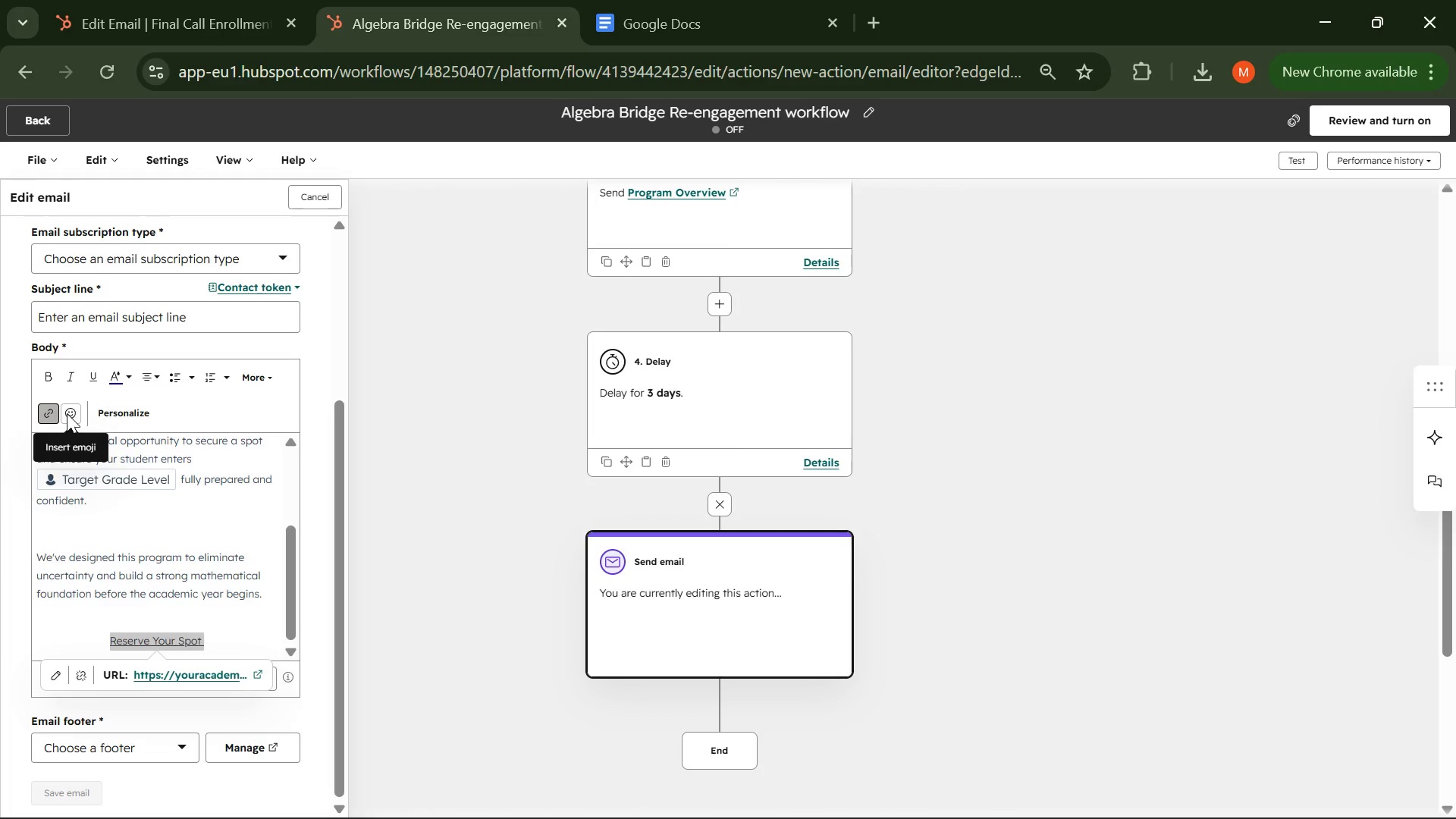 
left_click([69, 413])
 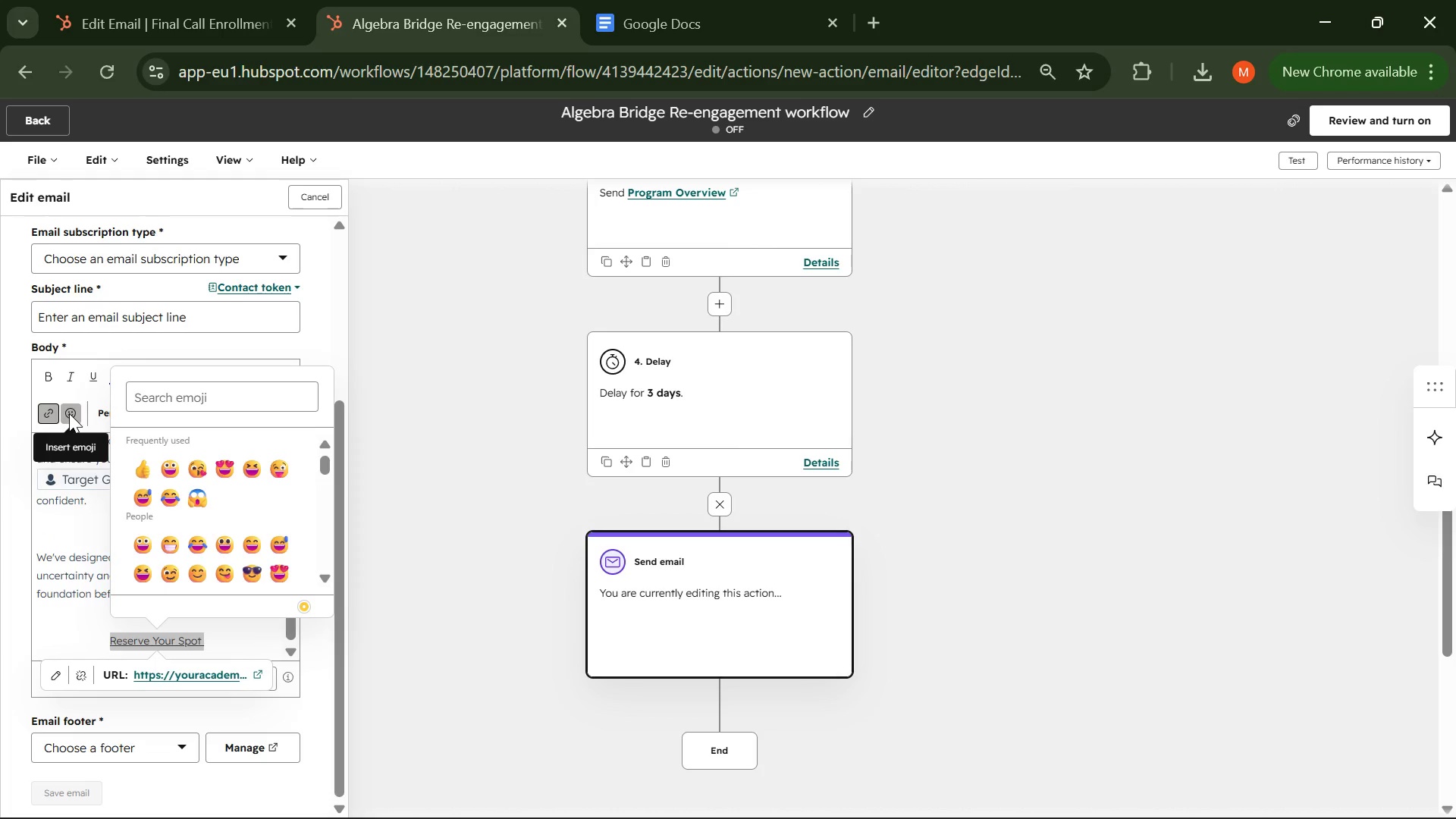 
left_click([69, 413])
 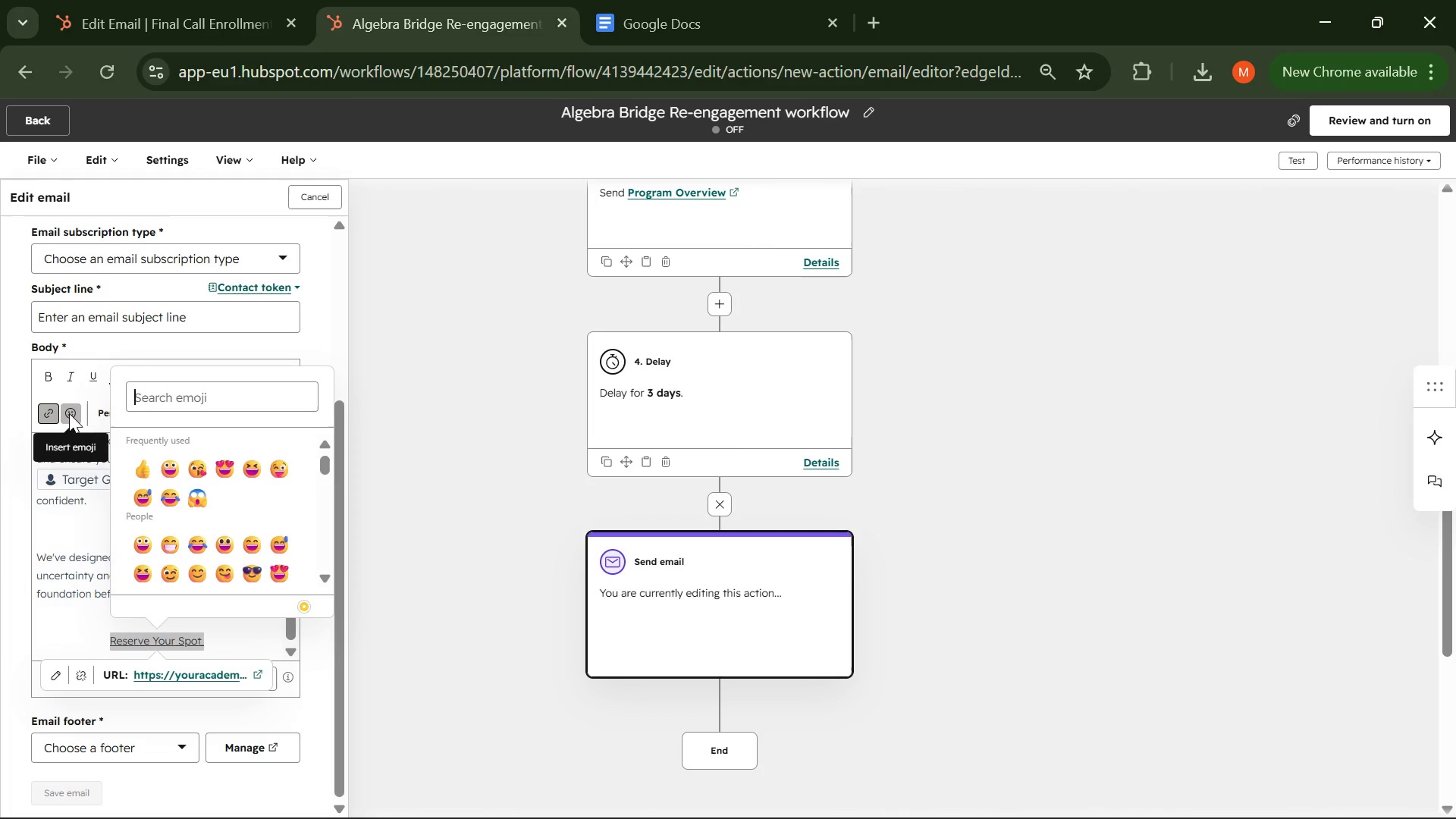 
left_click([69, 413])
 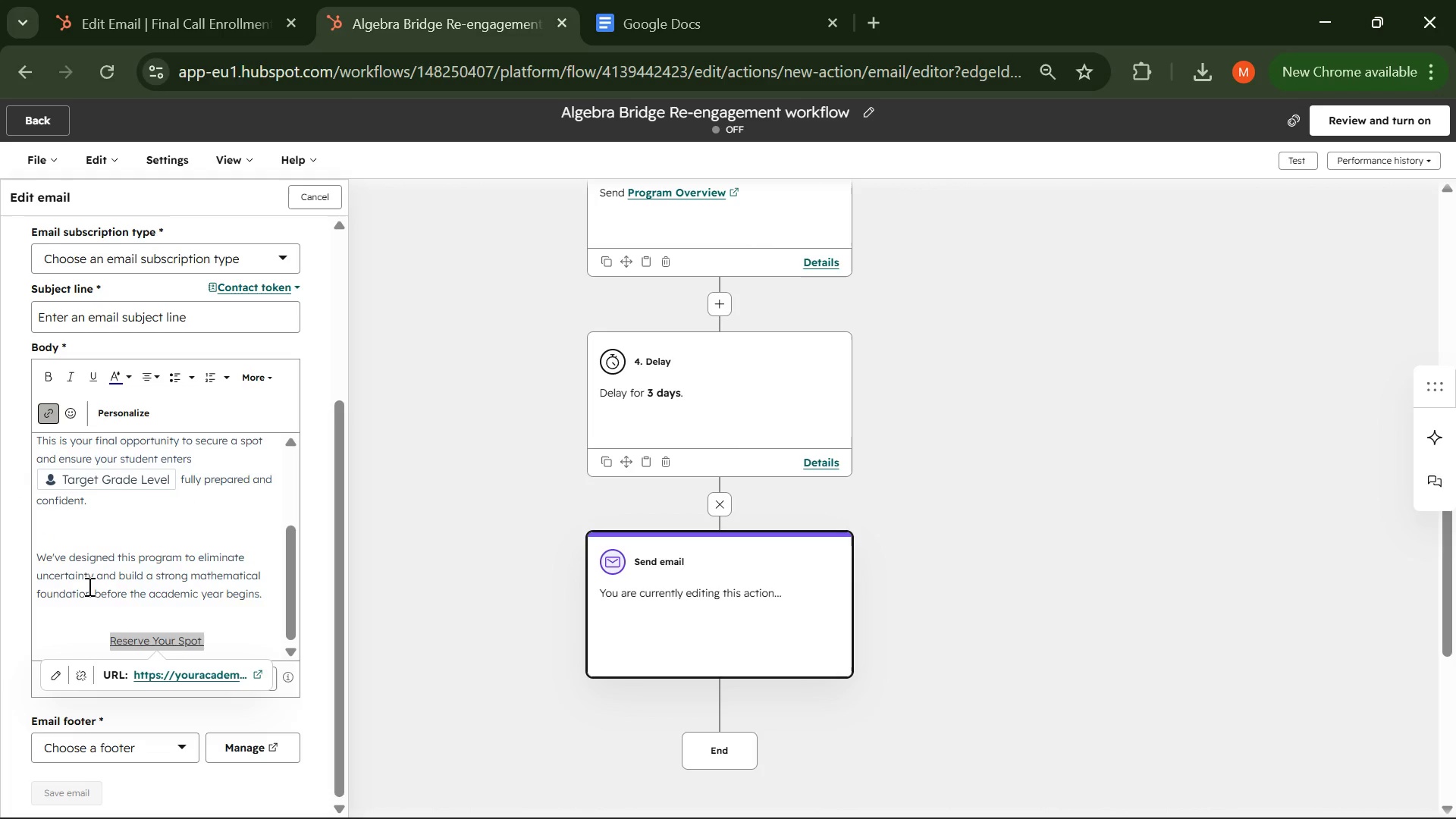 
left_click([88, 581])
 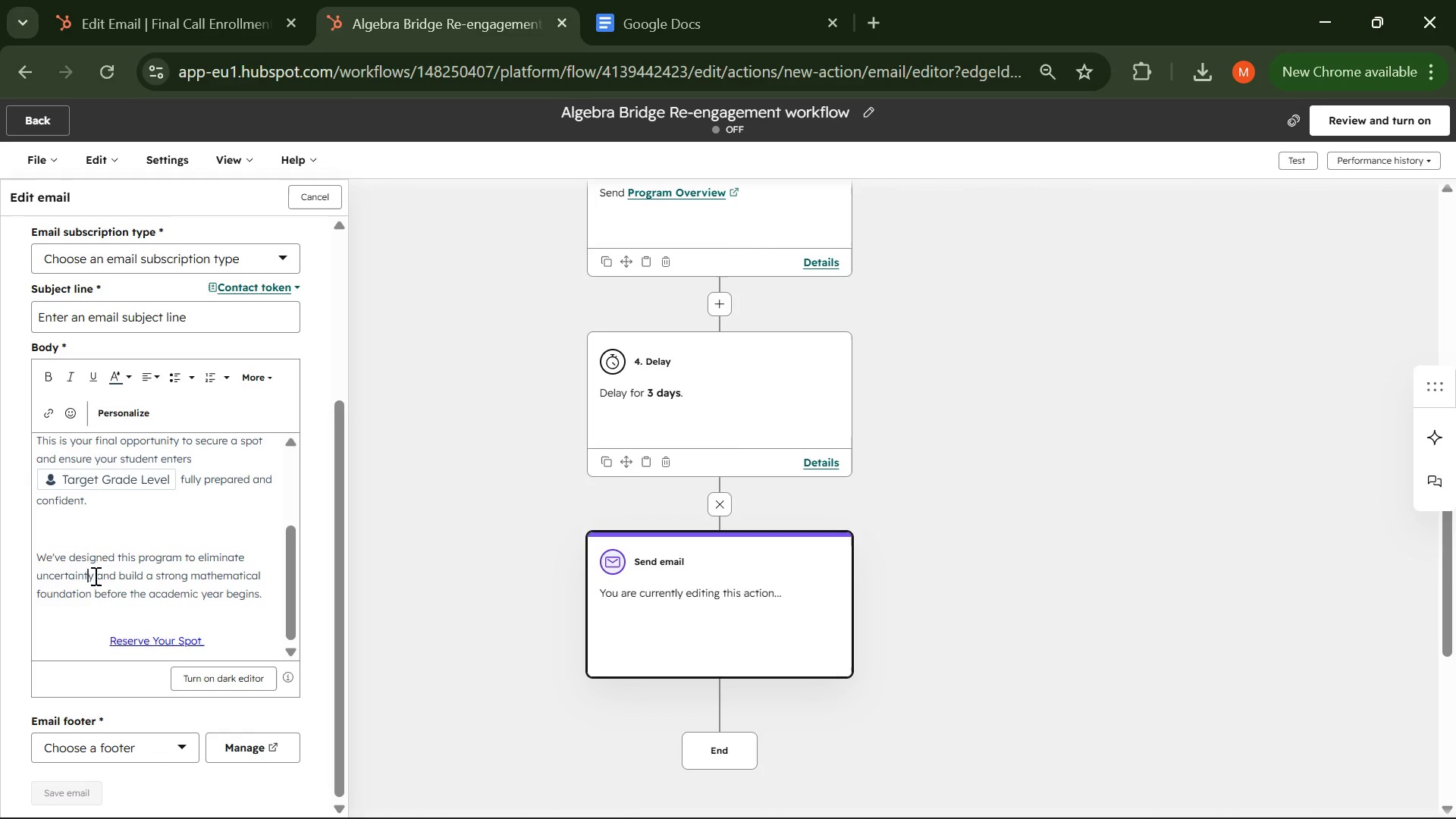 
scroll: coordinate [94, 550], scroll_direction: up, amount: 4.0
 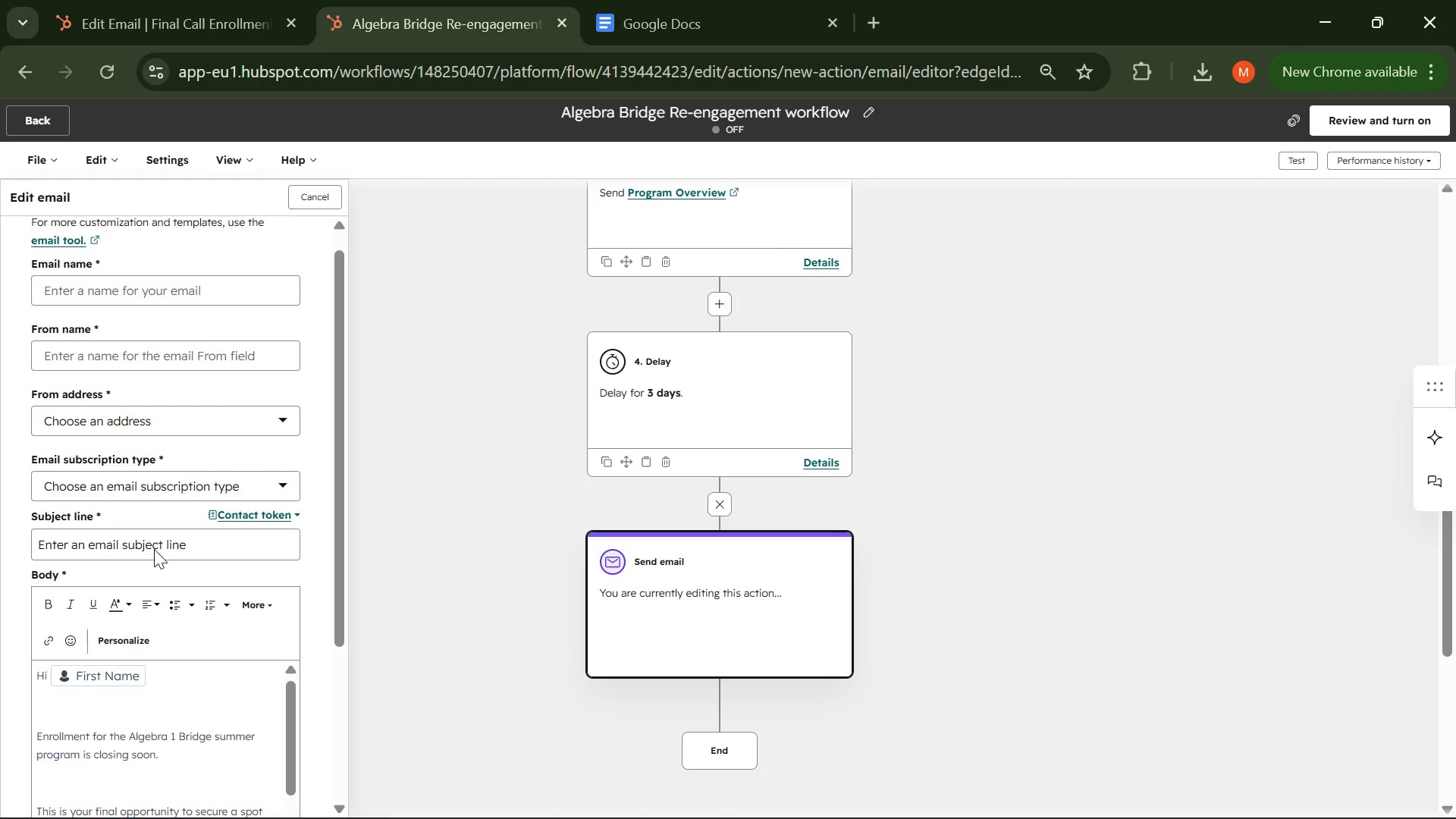 
left_click([154, 549])
 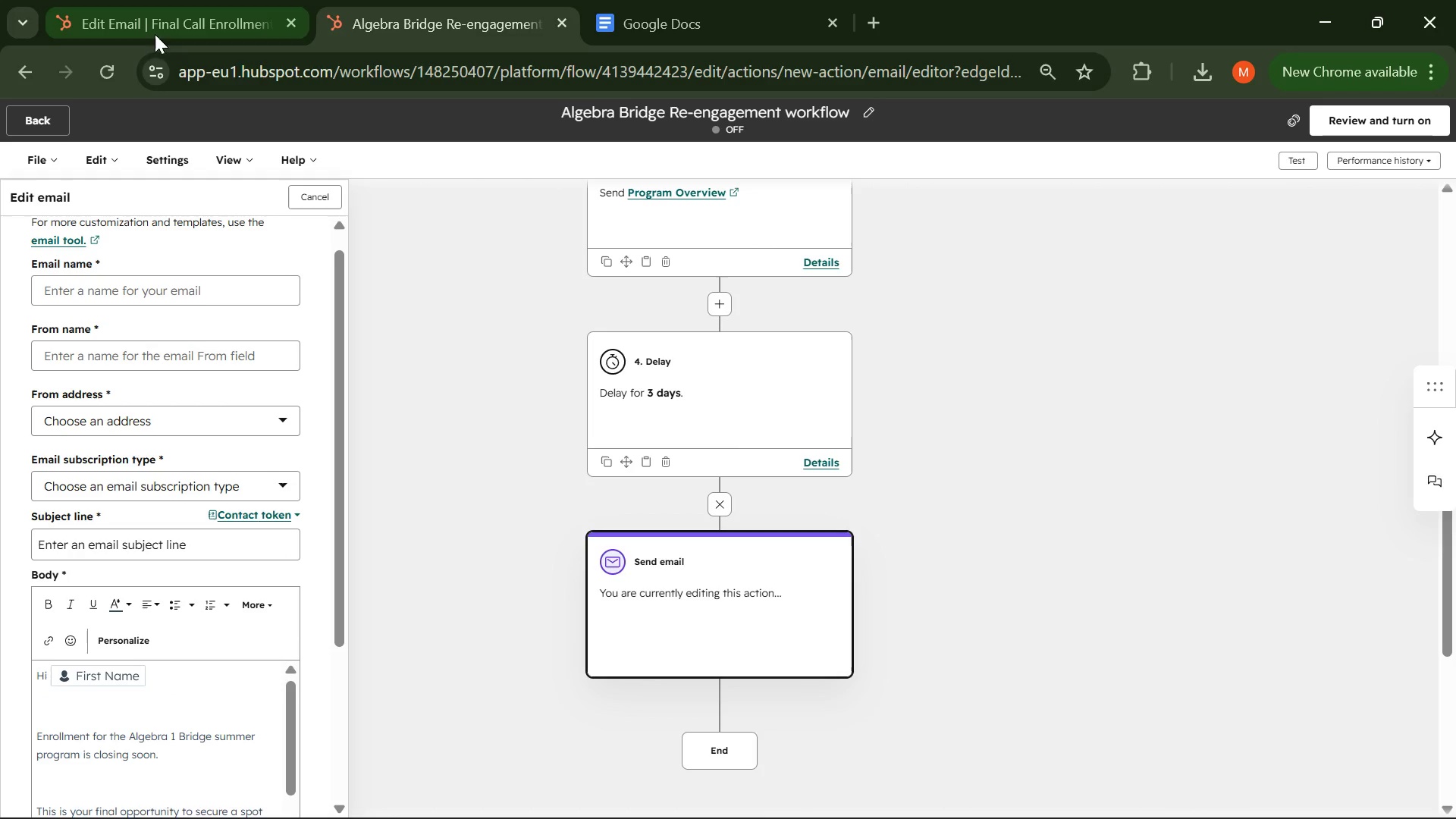 
left_click([154, 19])
 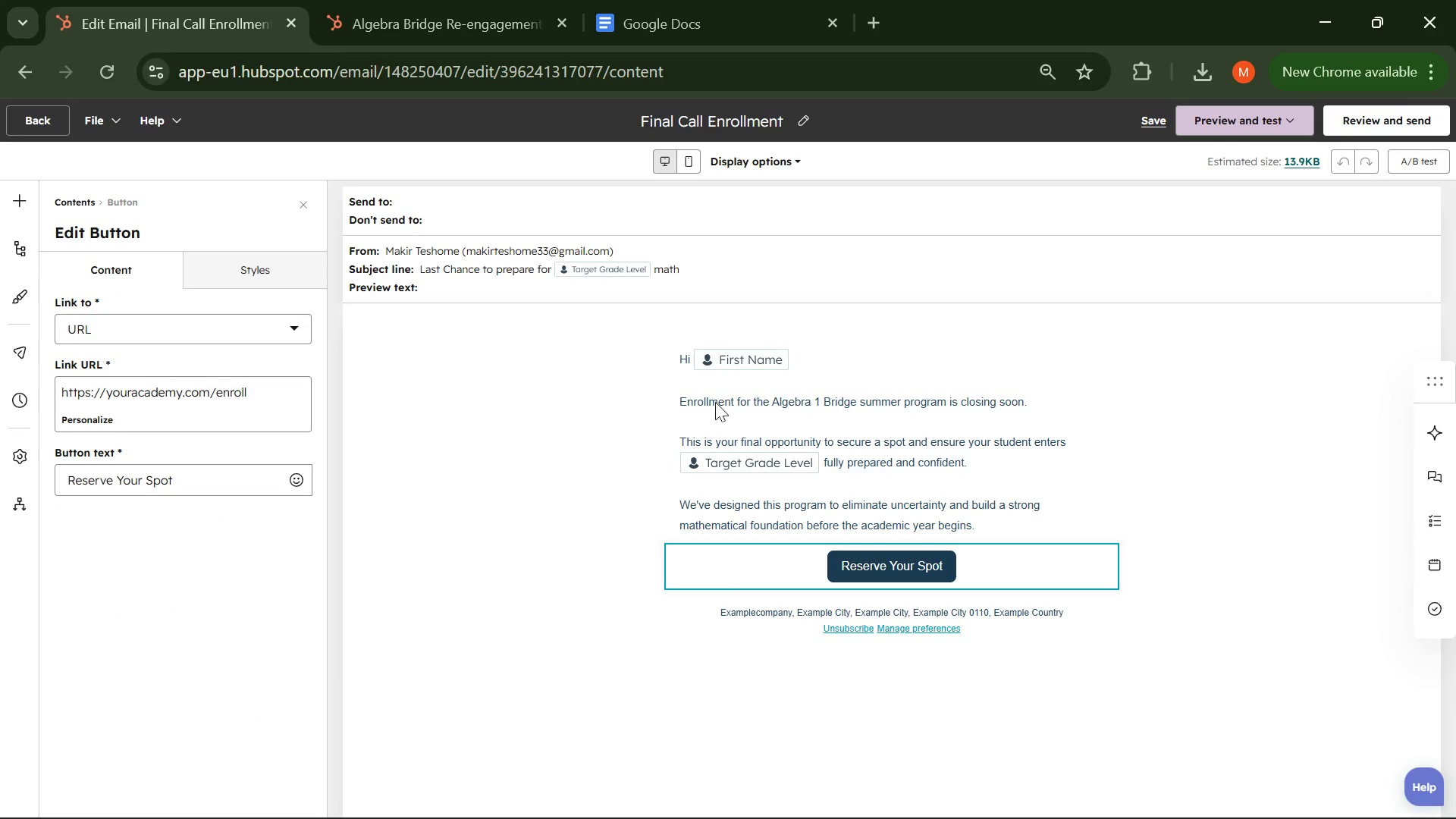 
left_click([494, 266])
 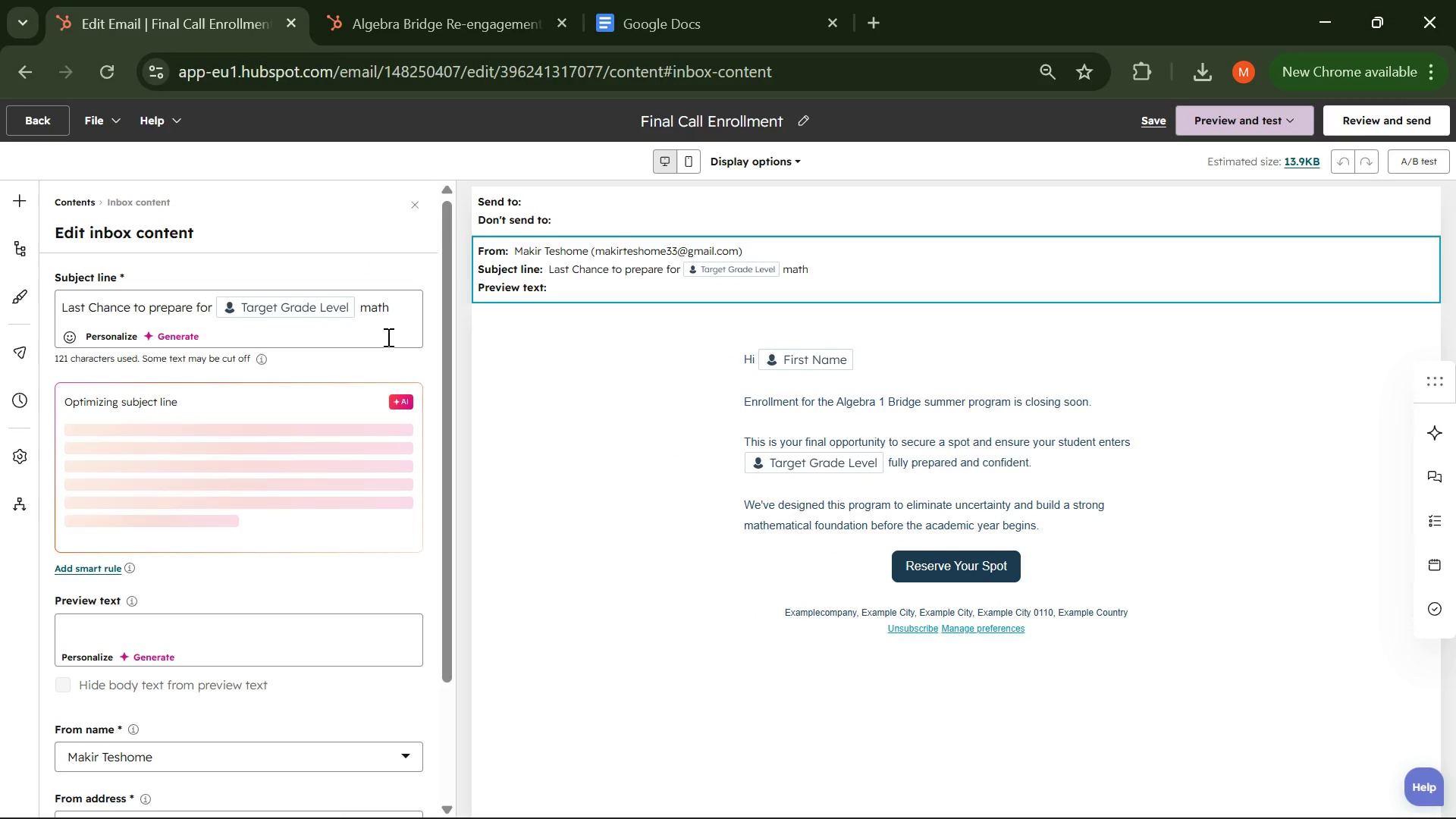 
left_click_drag(start_coordinate=[398, 314], to_coordinate=[39, 300])
 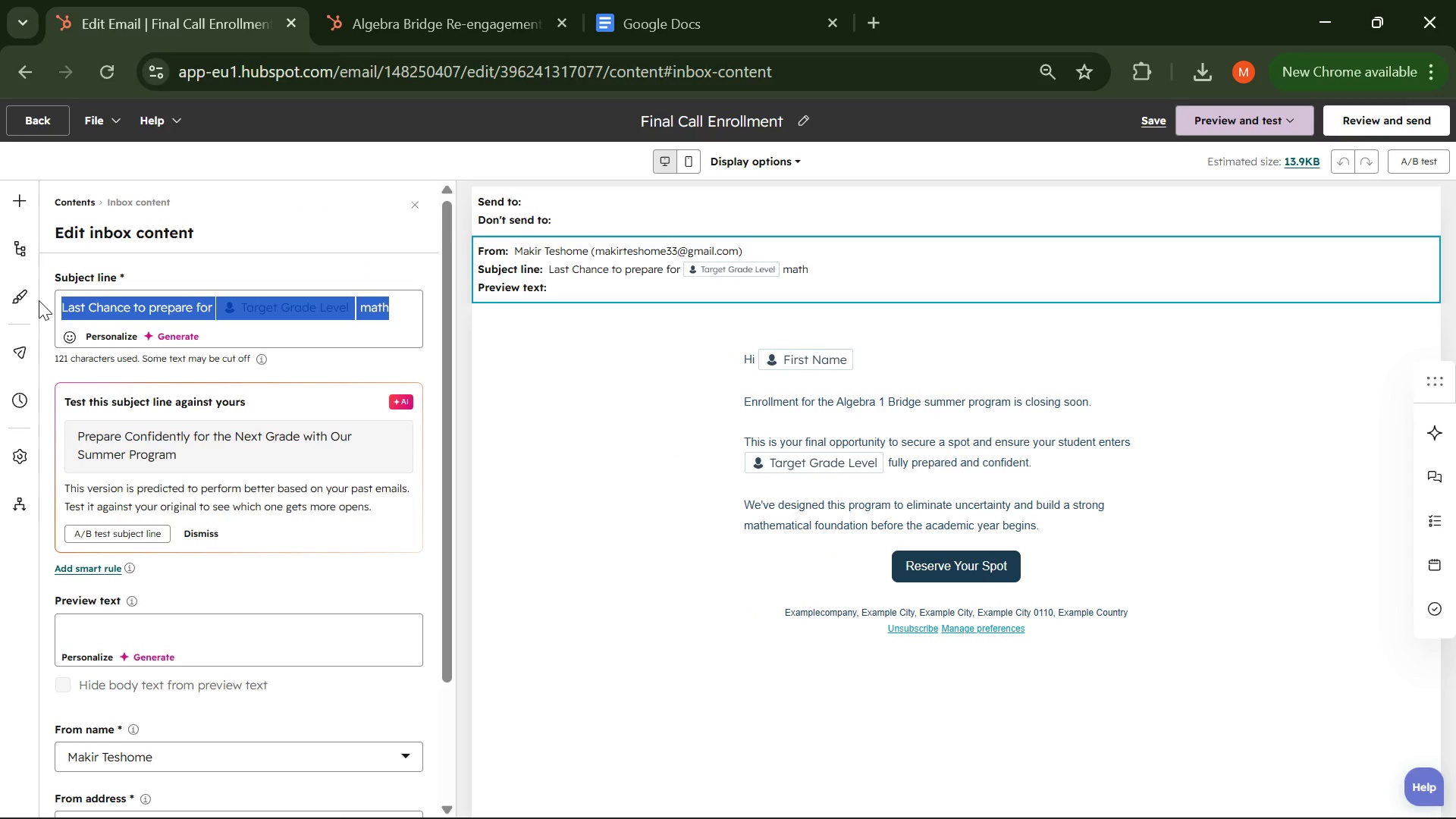 
hold_key(key=ControlLeft, duration=0.95)
 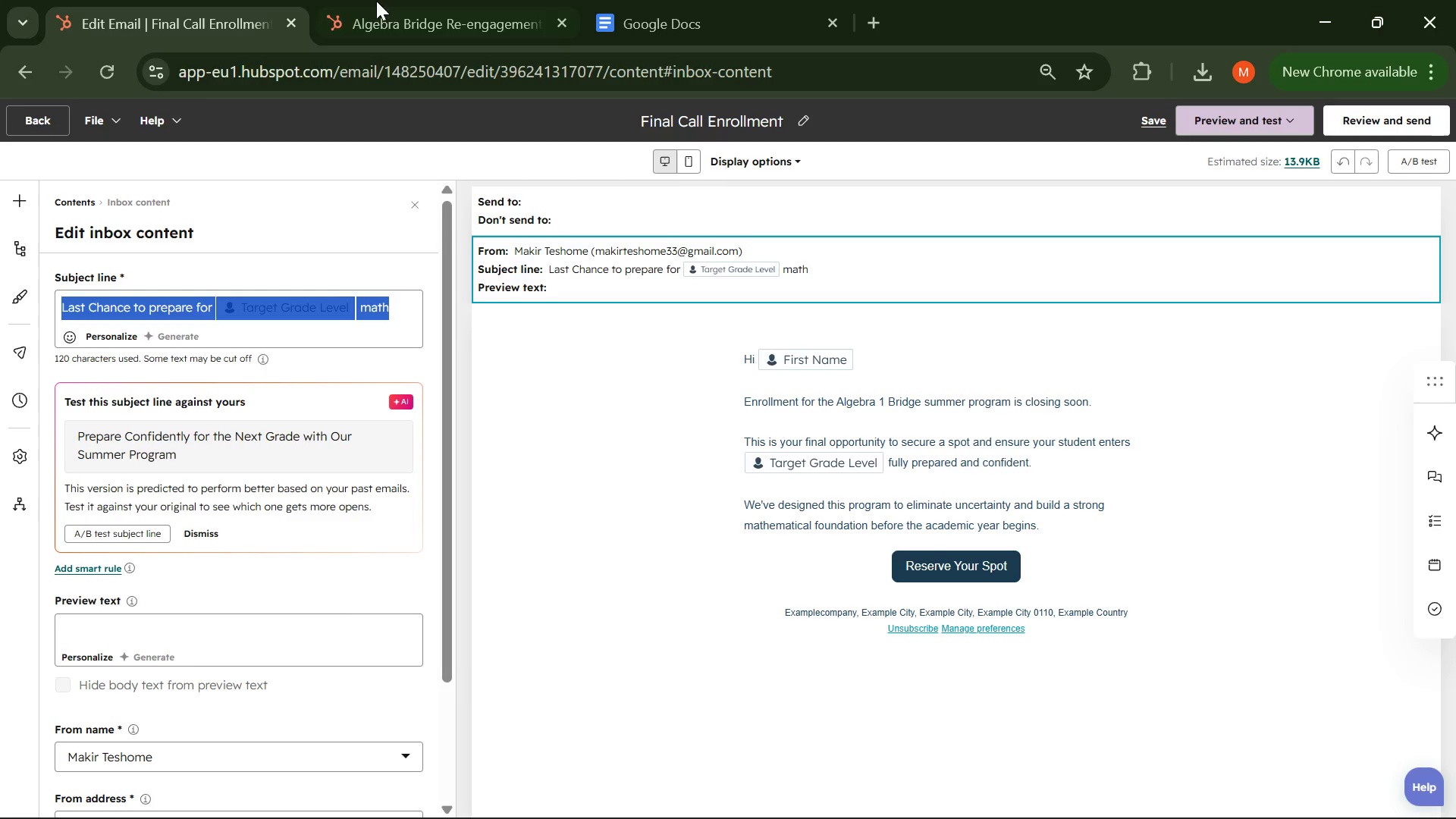 
hold_key(key=C, duration=0.31)
 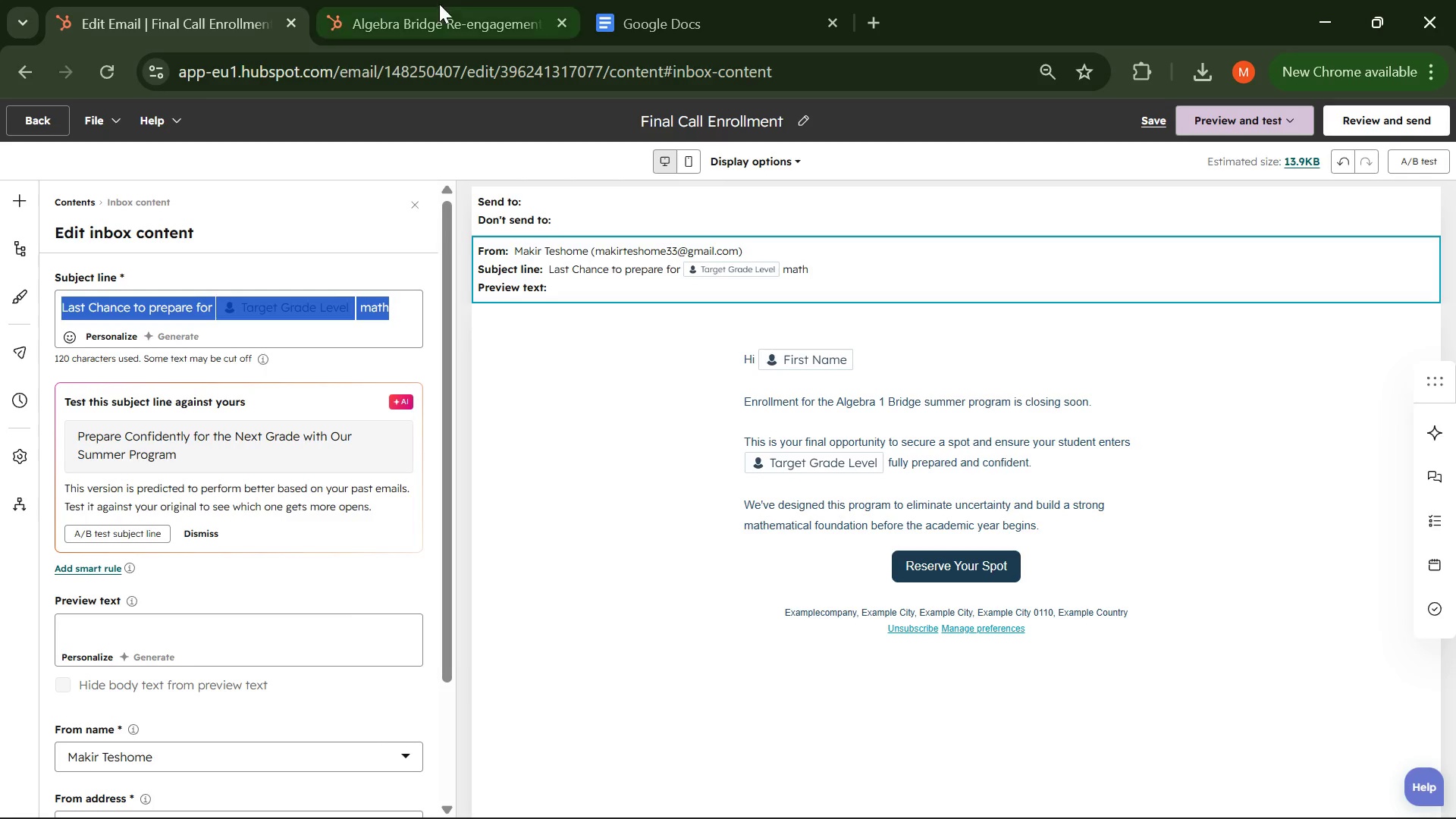 
left_click([454, 4])
 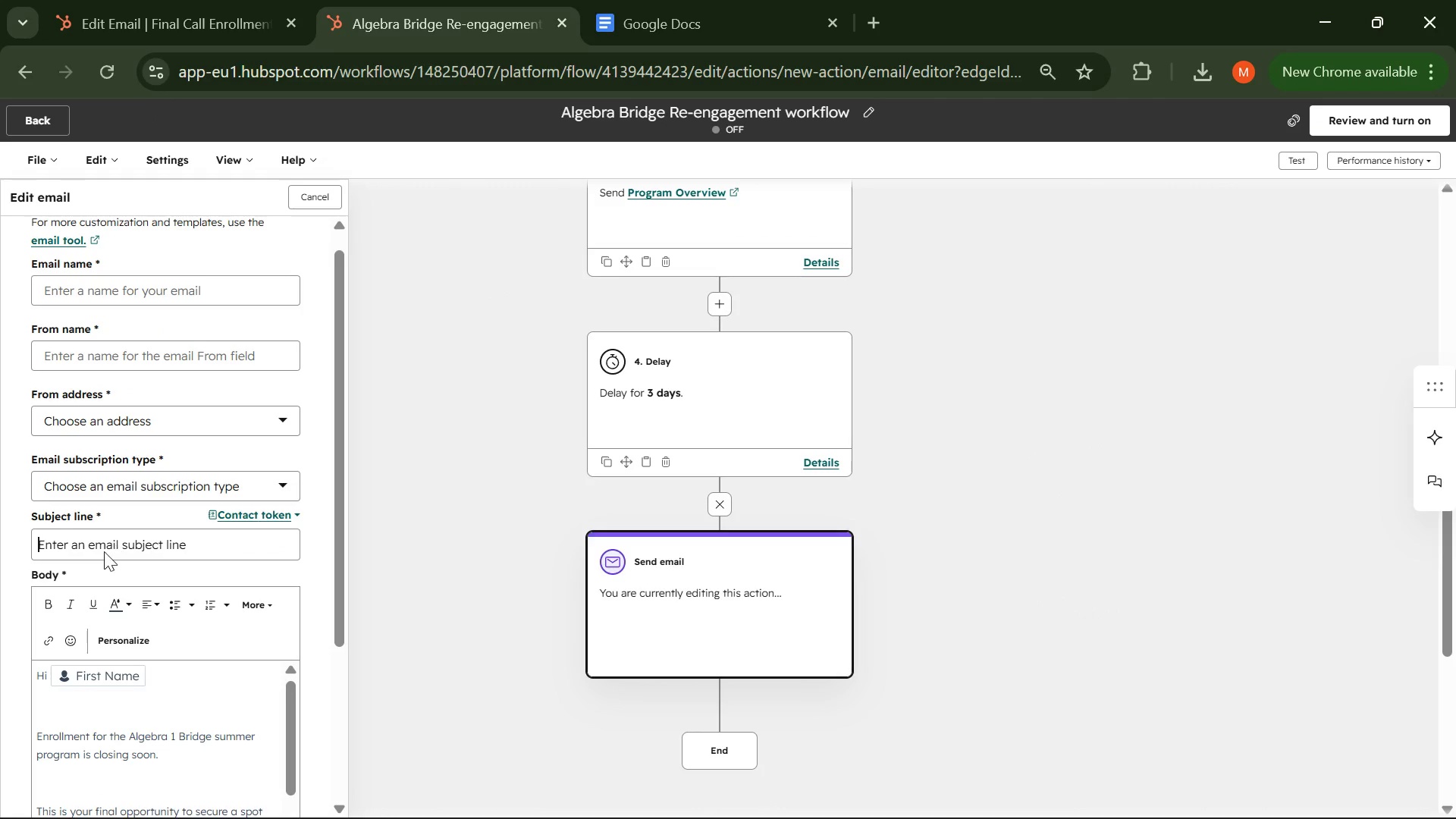 
left_click([101, 545])
 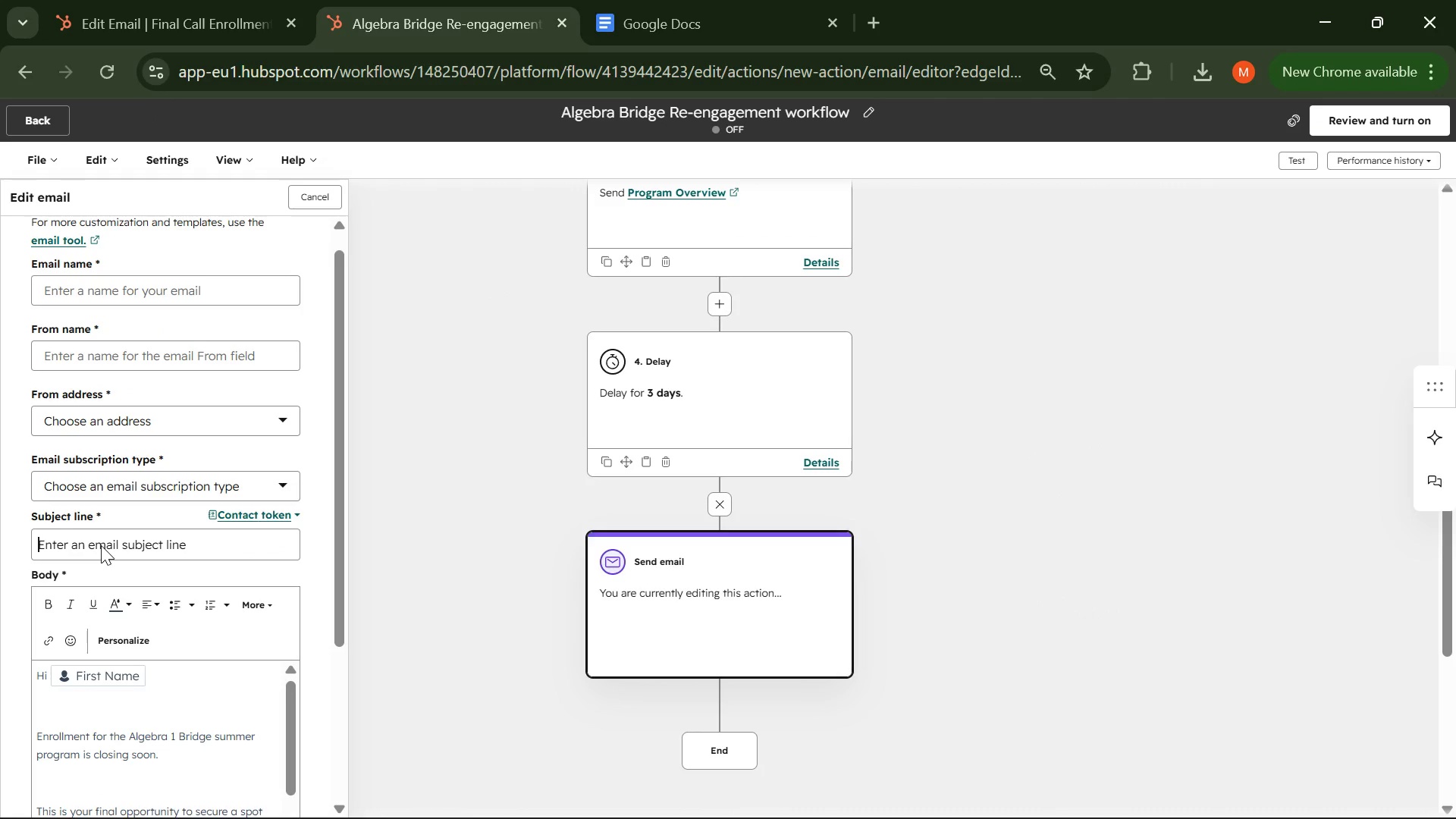 
key(Control+V)
 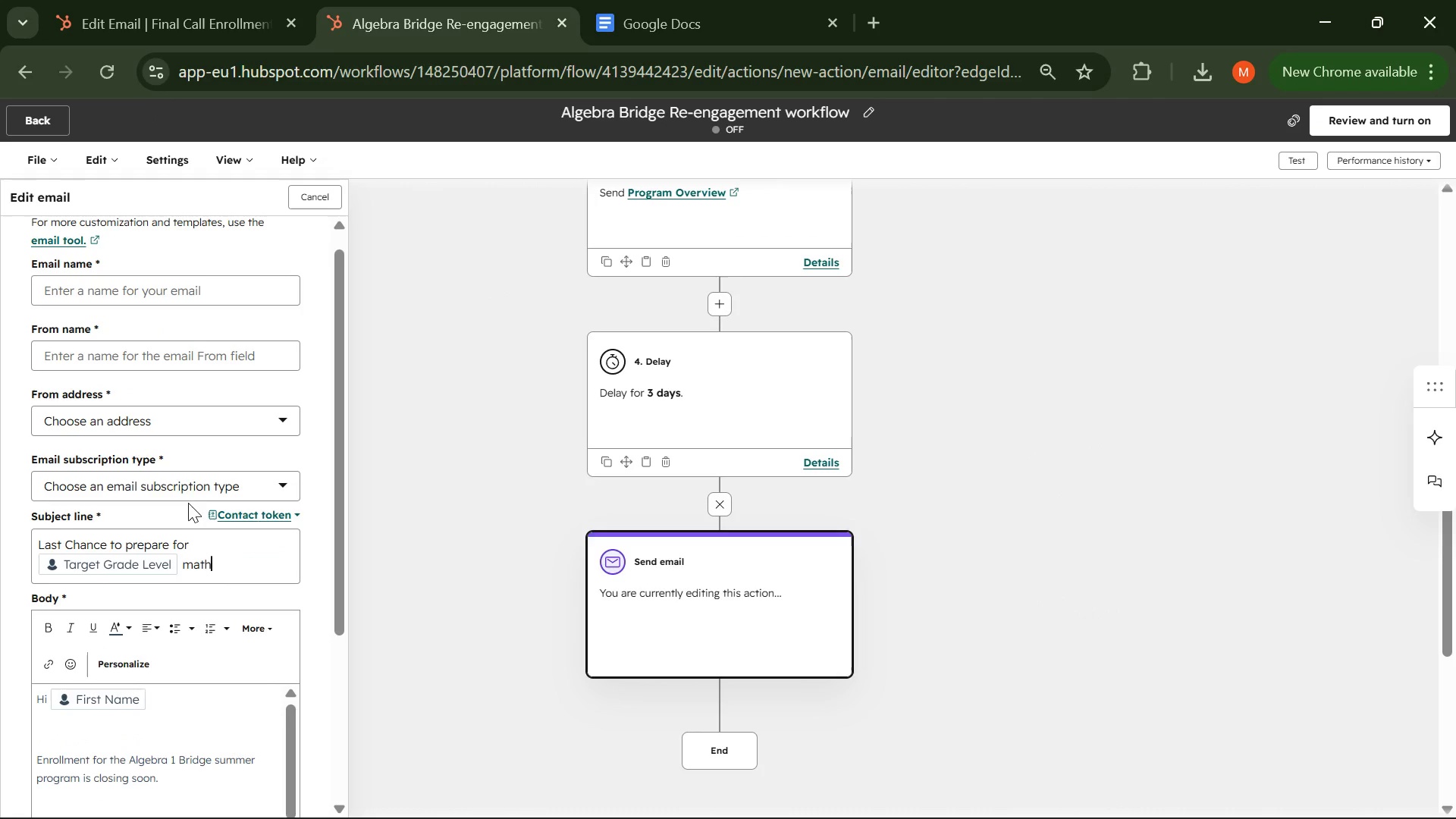 
left_click([184, 488])